 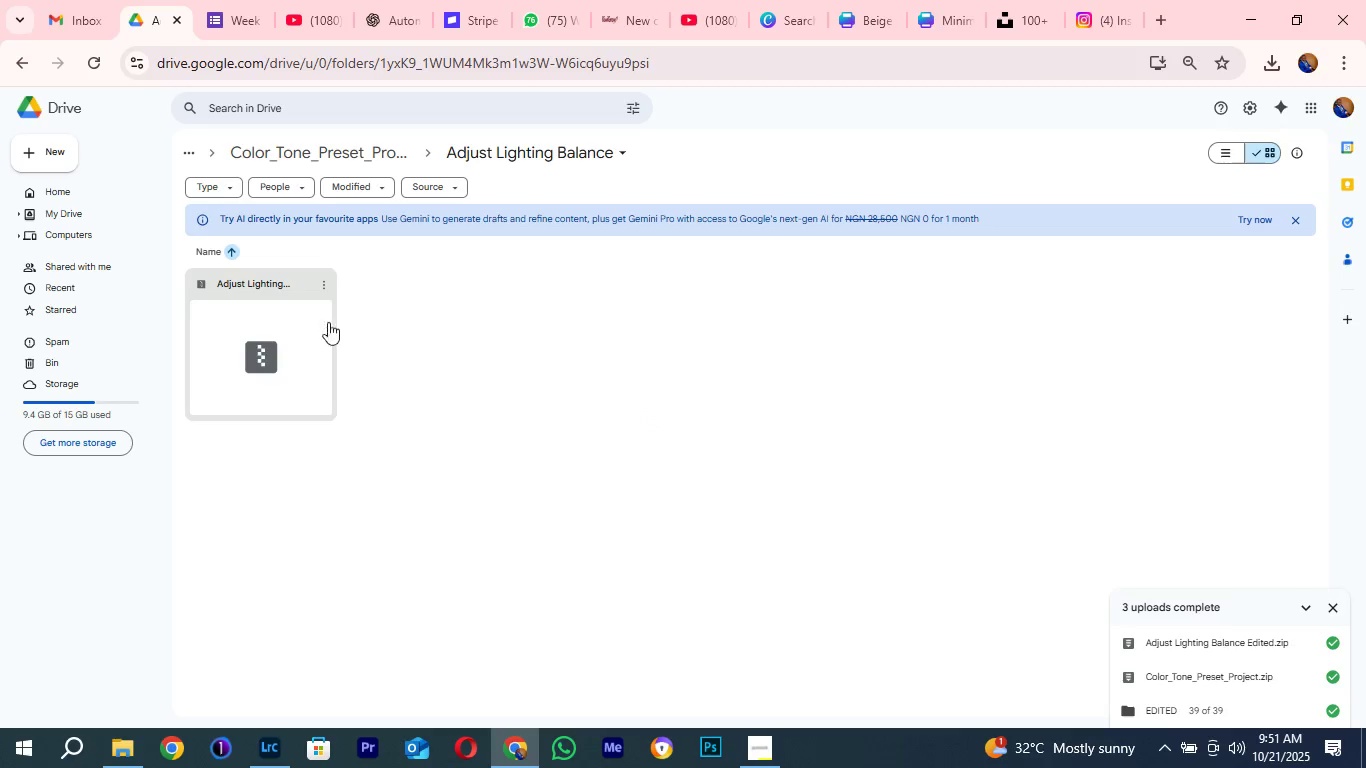 
mouse_move([401, 447])
 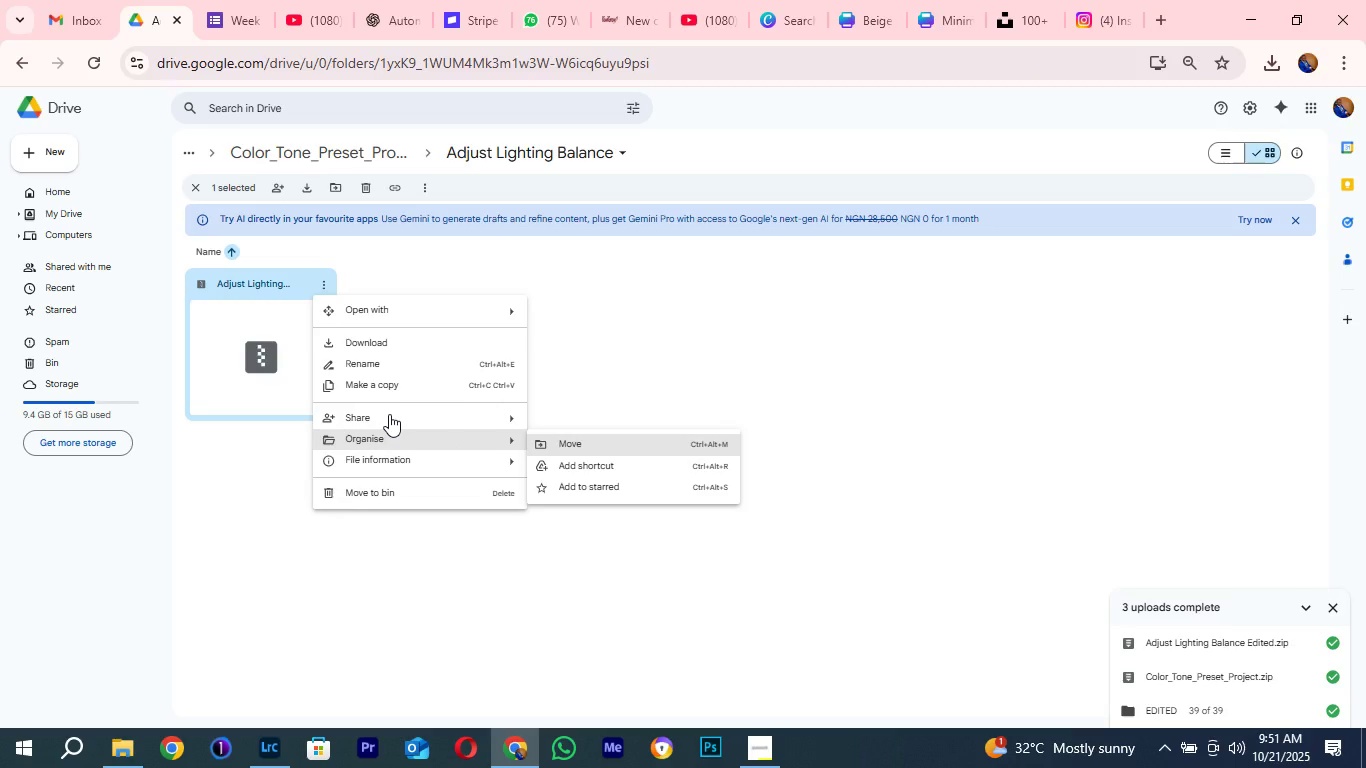 
mouse_move([427, 414])
 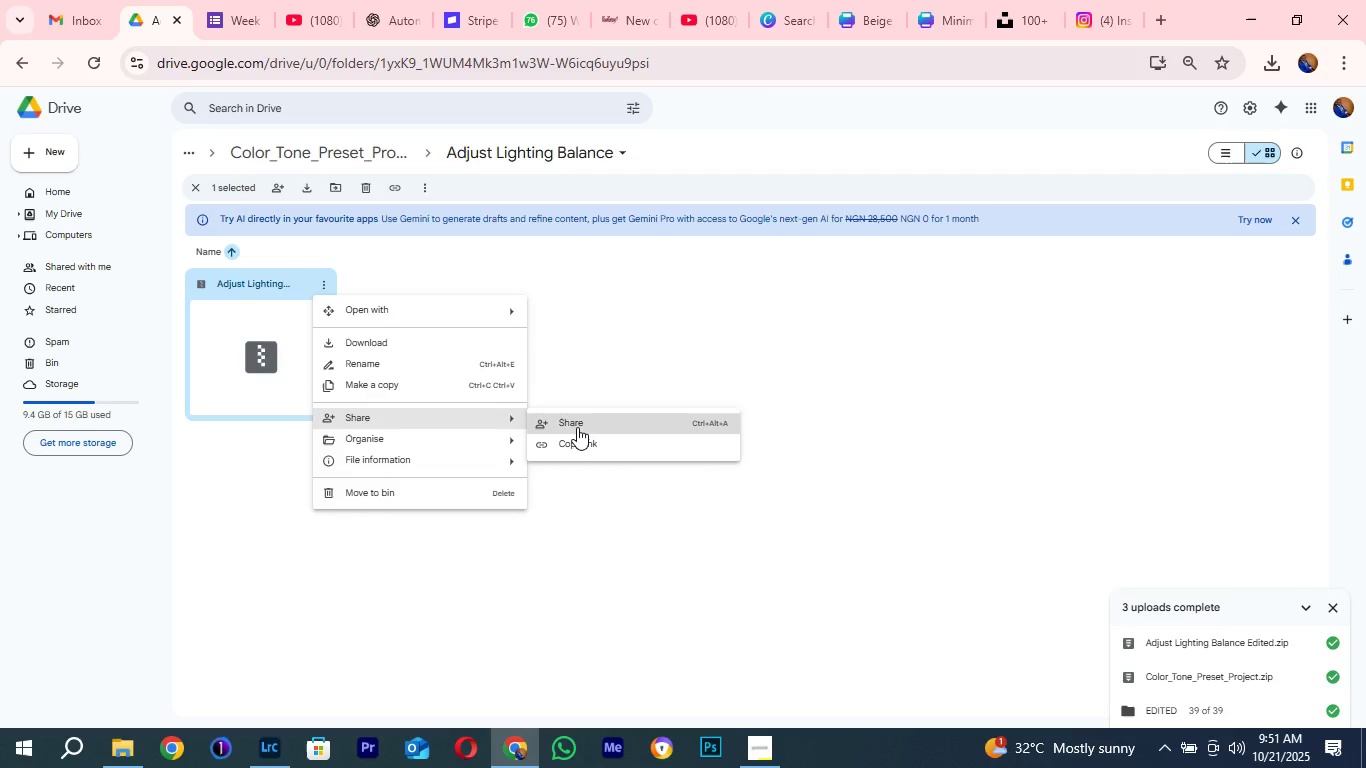 
left_click([577, 427])
 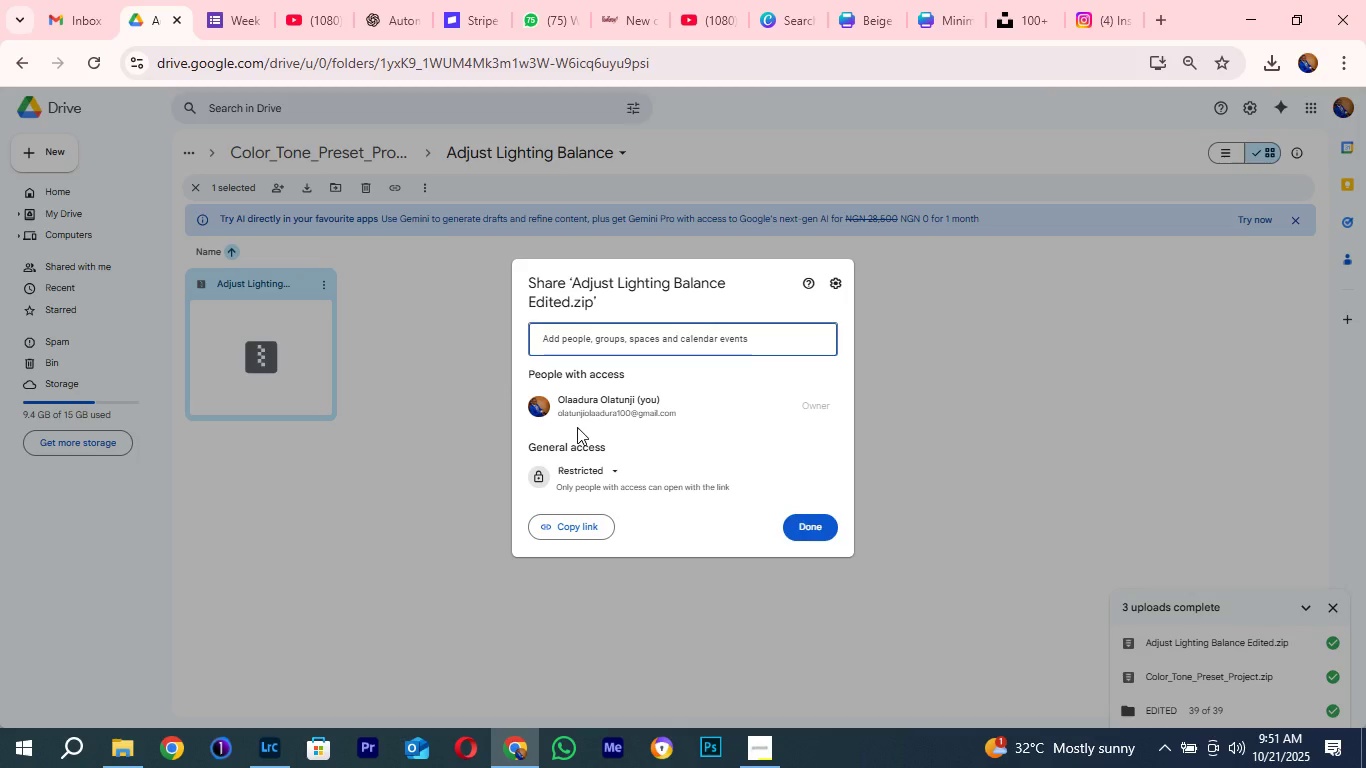 
wait(10.67)
 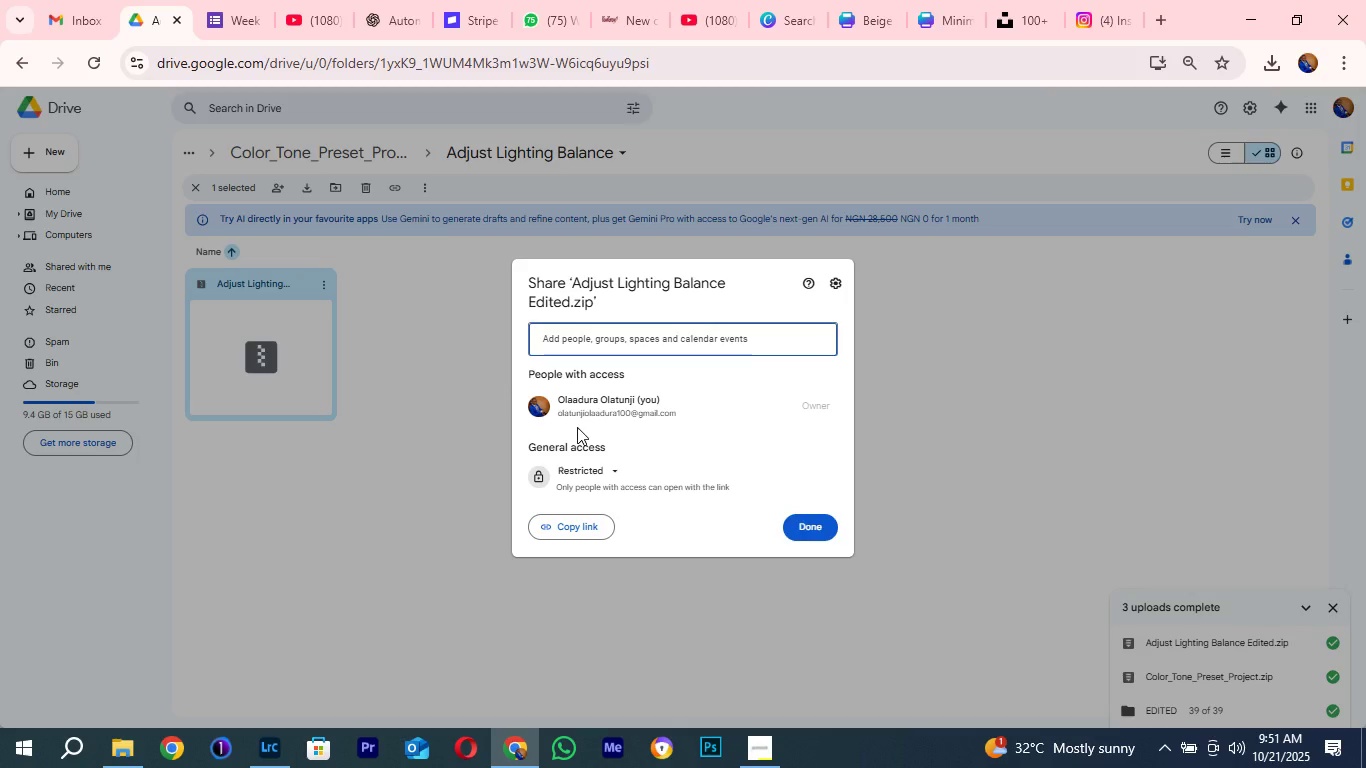 
left_click([613, 465])
 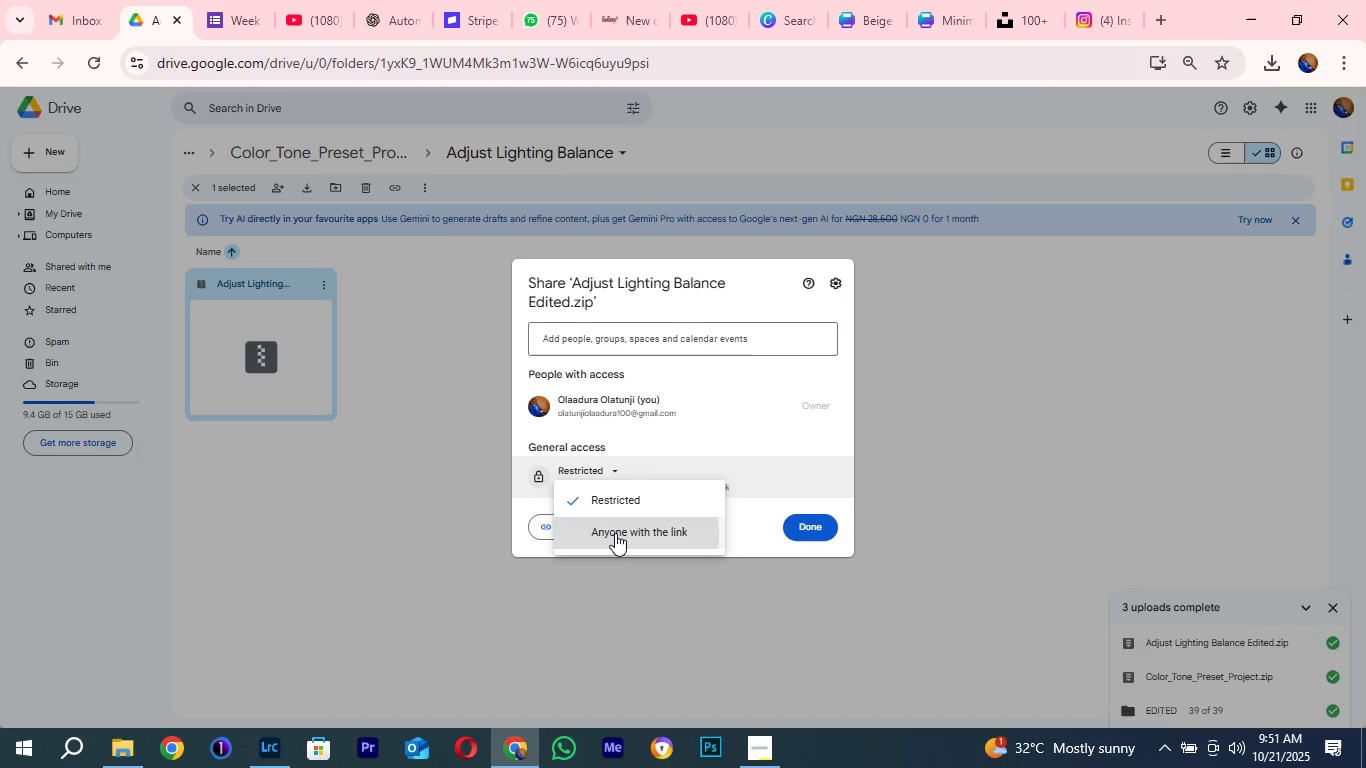 
left_click([615, 533])
 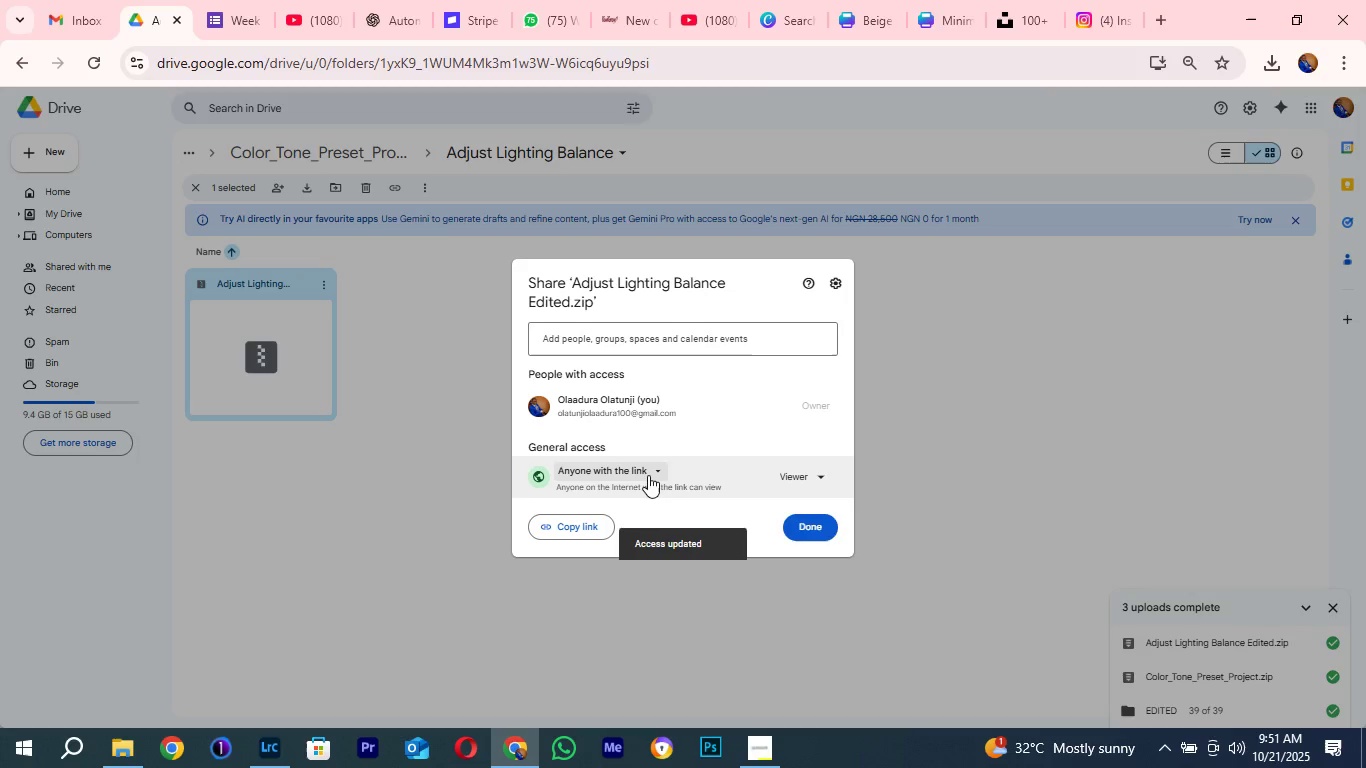 
left_click([648, 473])
 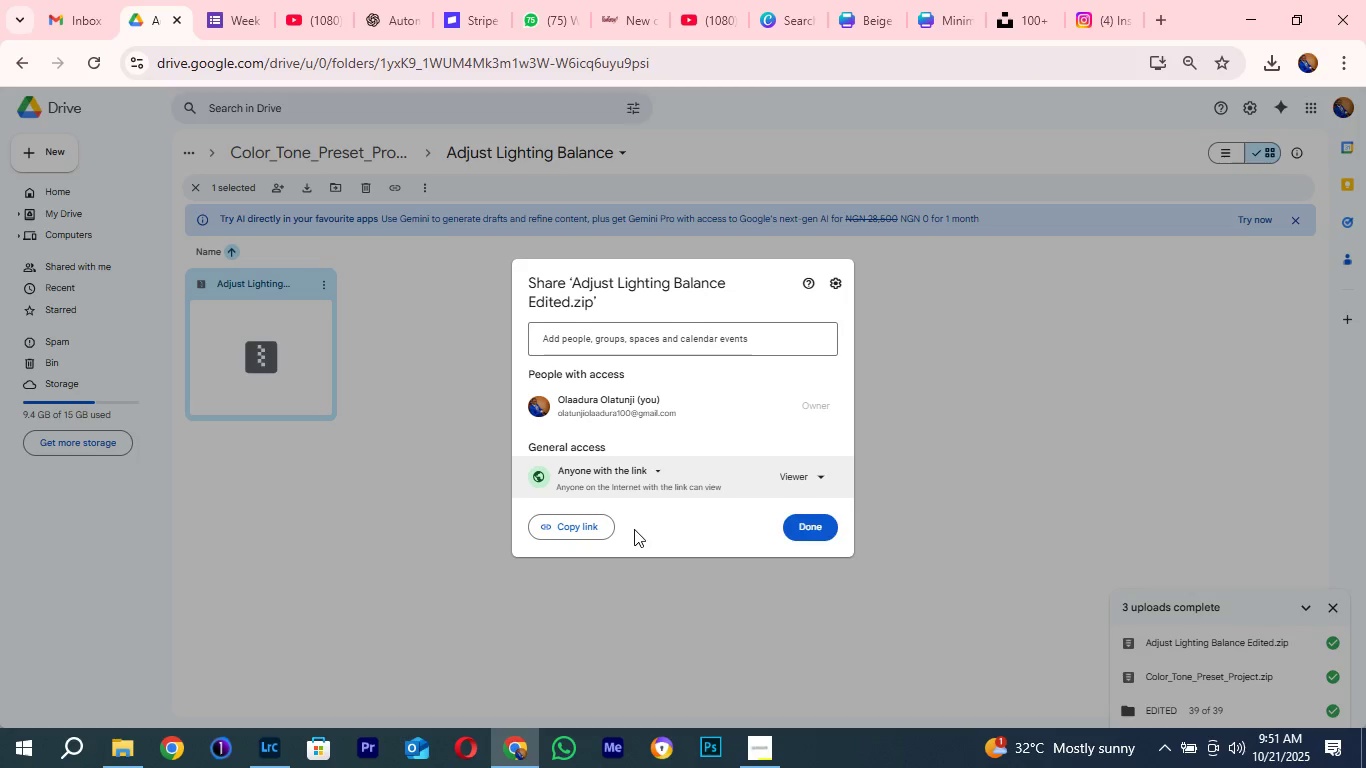 
left_click([634, 529])
 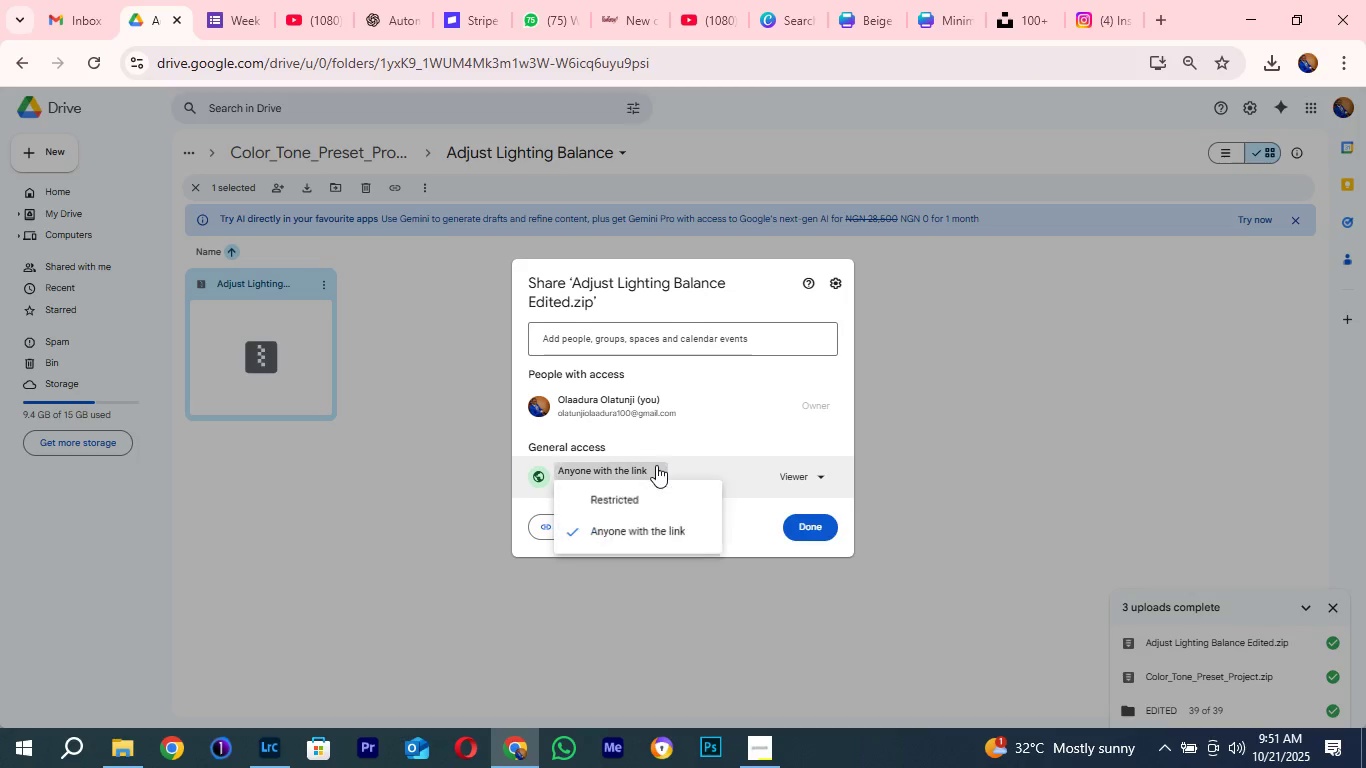 
left_click([656, 465])
 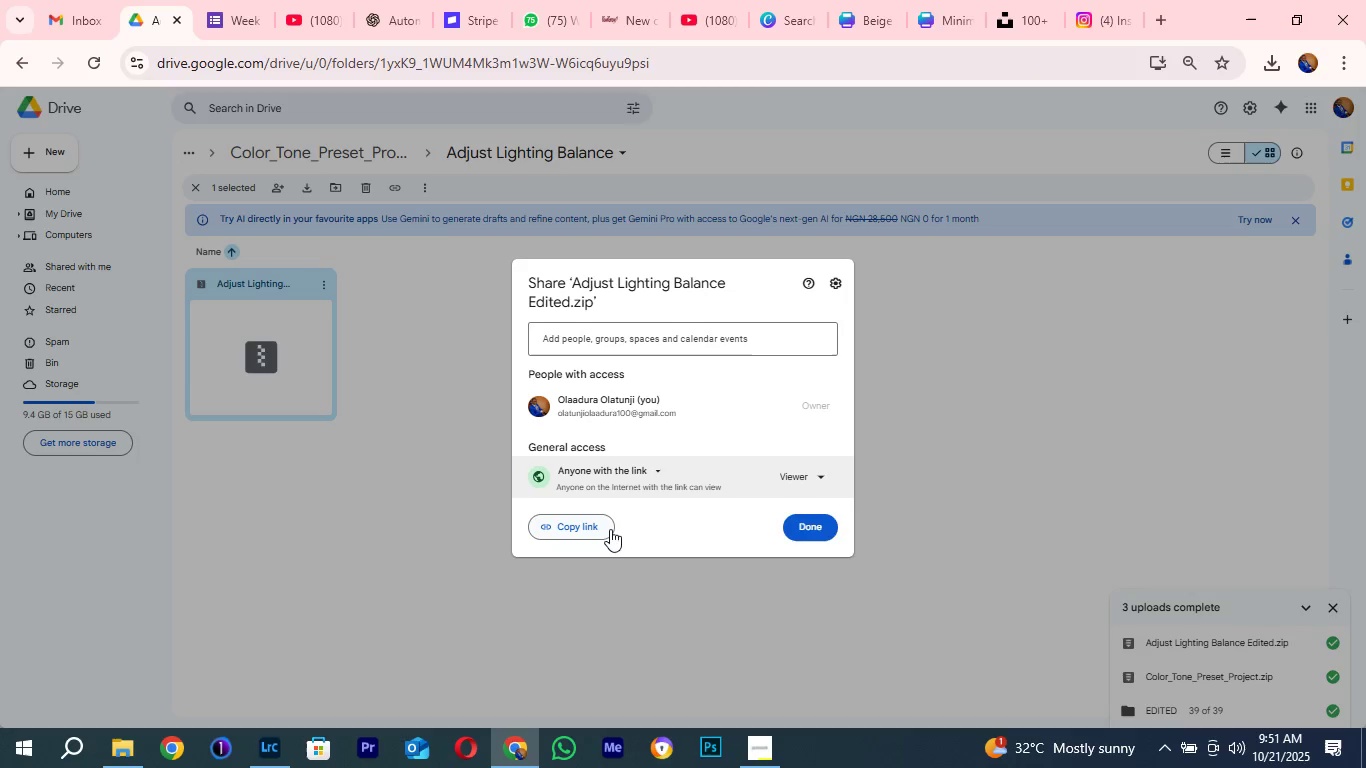 
left_click([610, 529])
 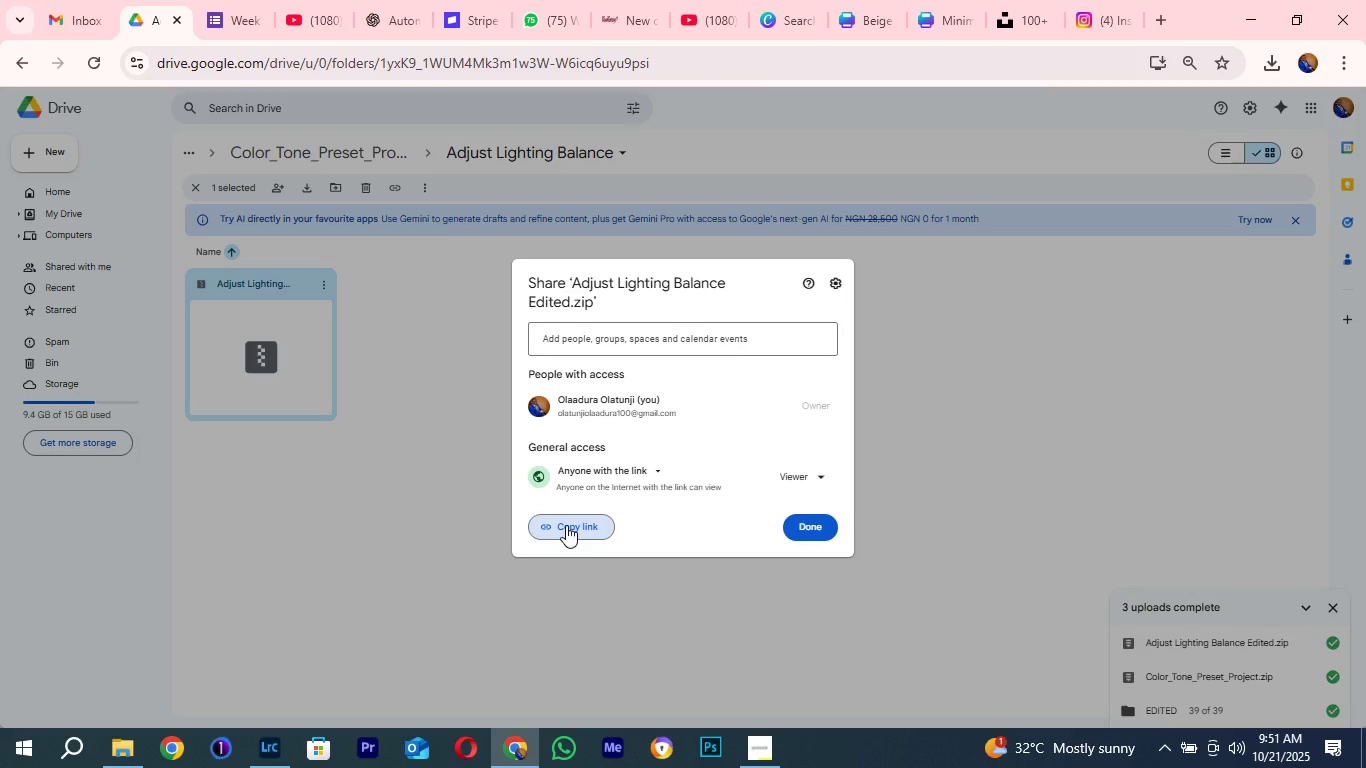 
left_click([566, 525])
 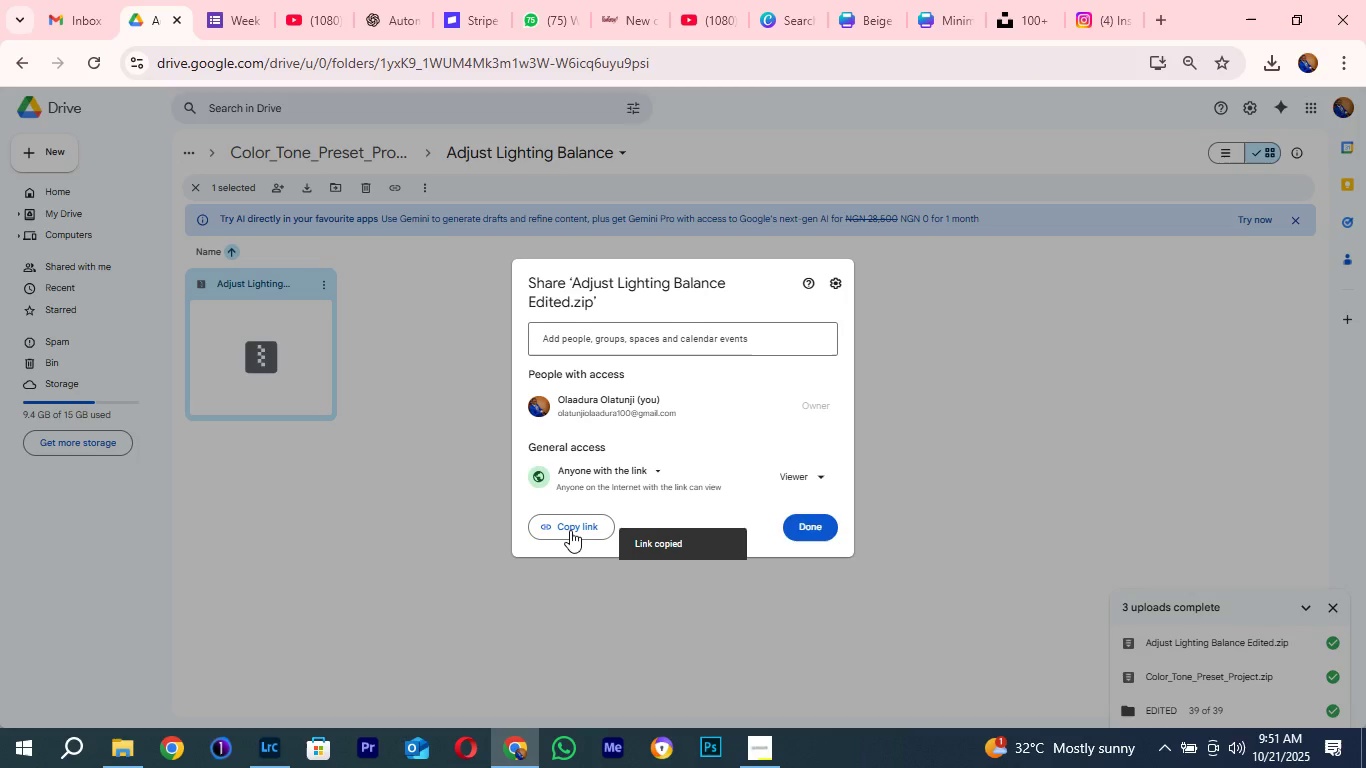 
left_click([498, 517])
 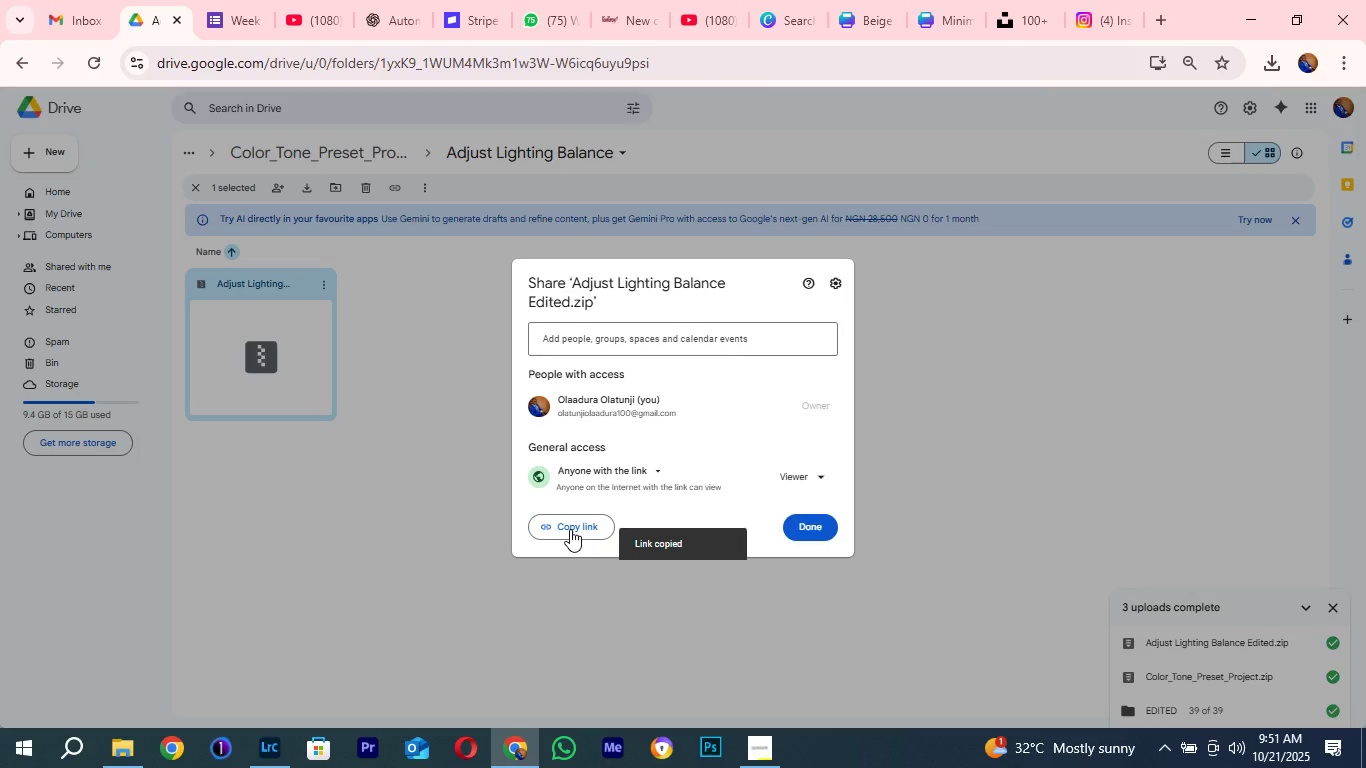 
double_click([570, 529])
 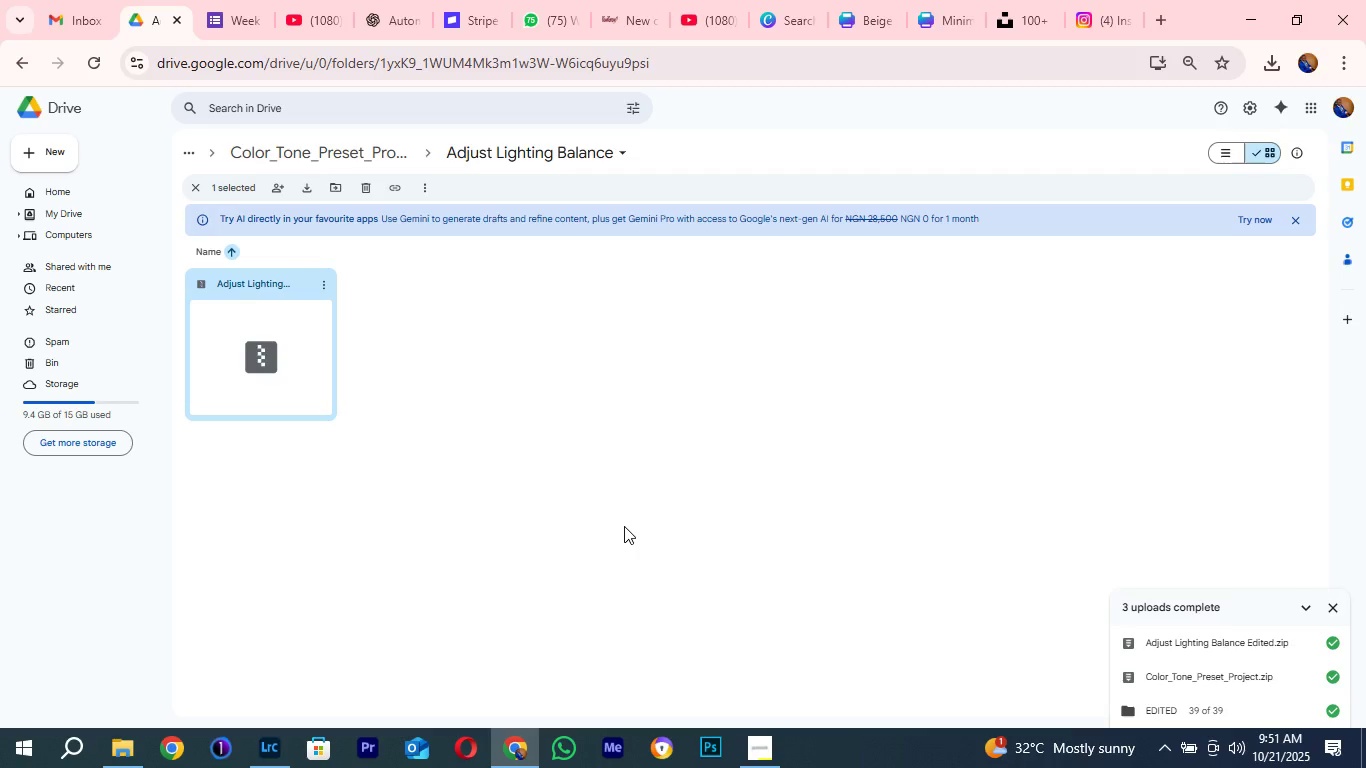 
wait(14.46)
 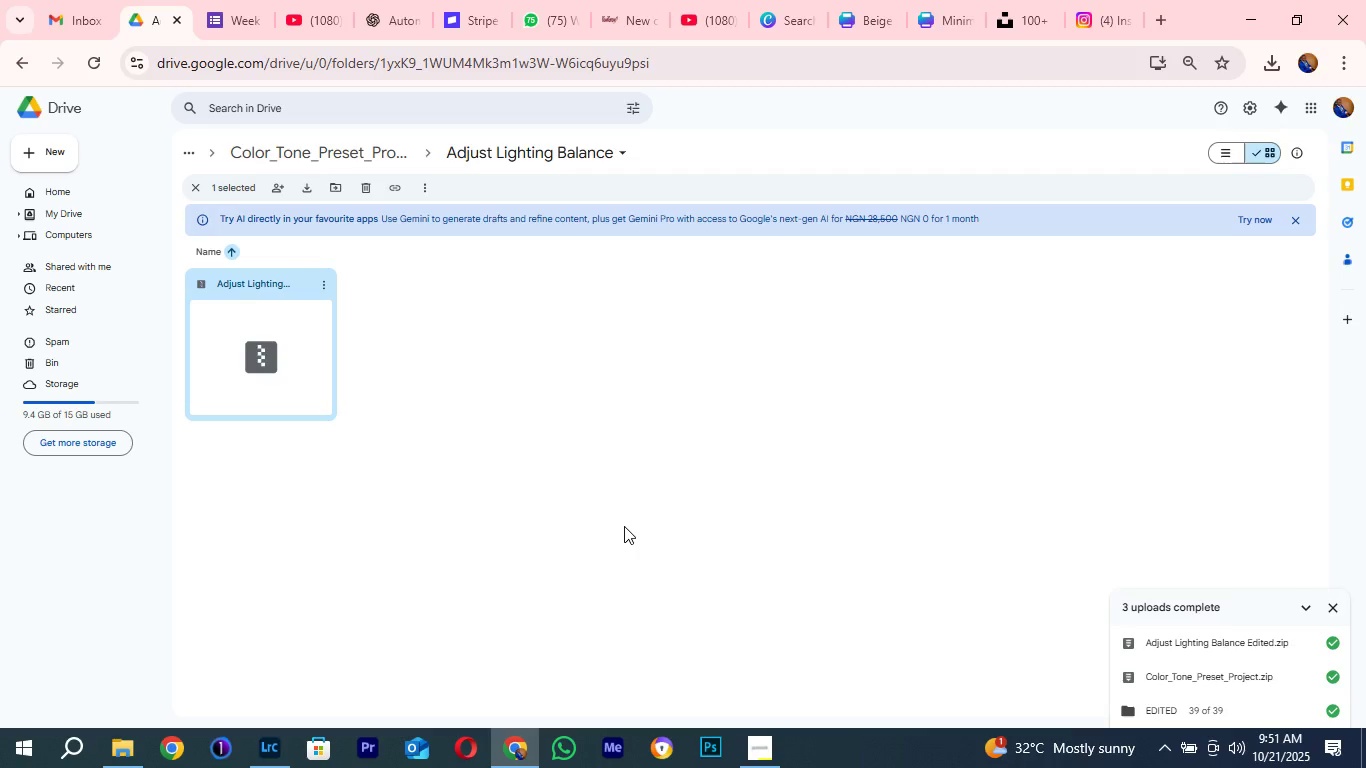 
left_click([227, 15])
 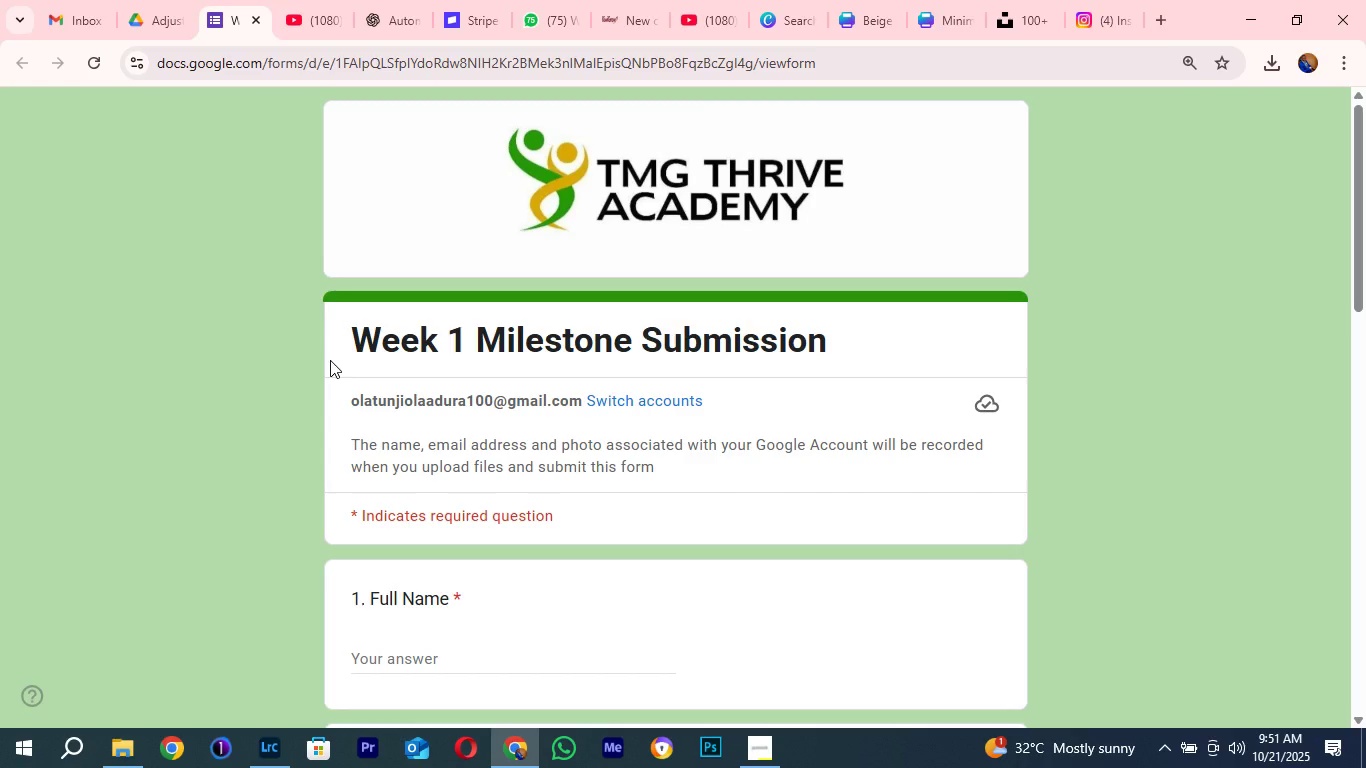 
wait(8.41)
 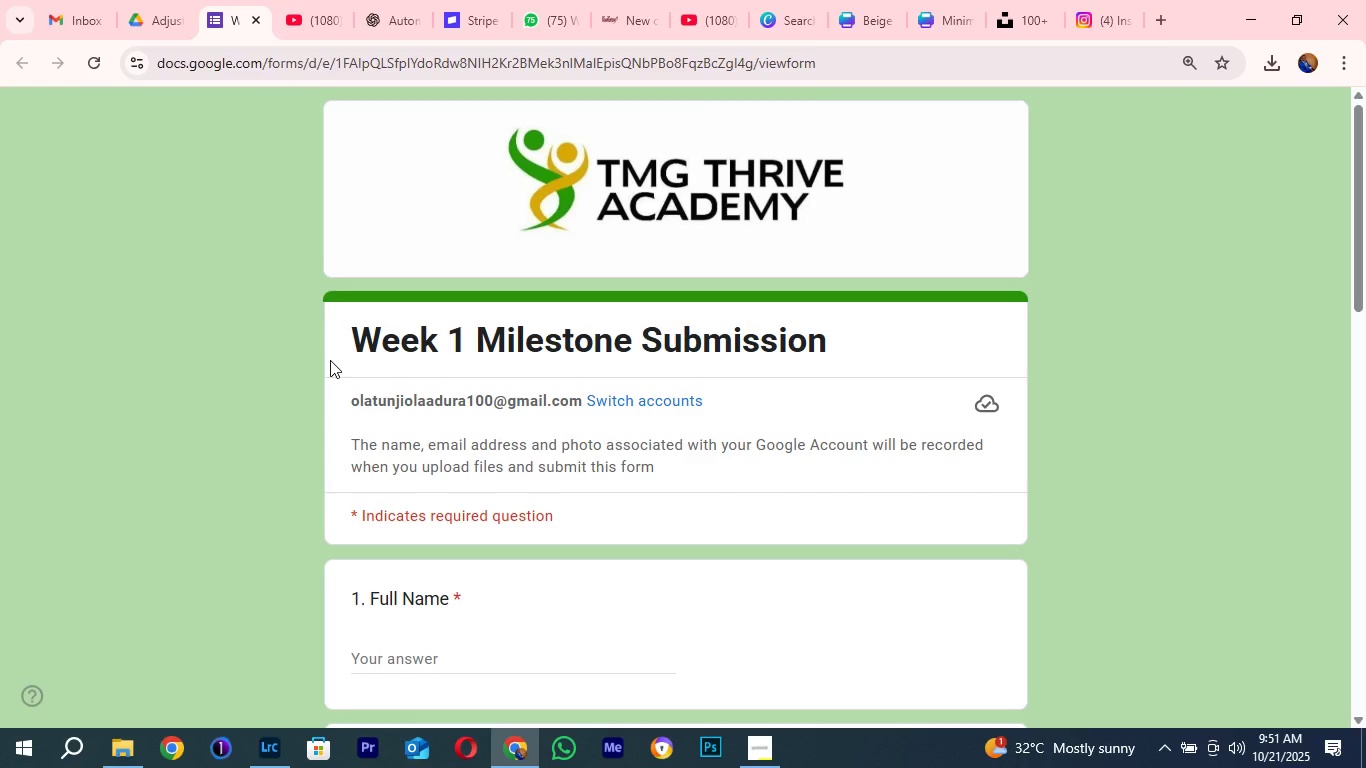 
scroll: coordinate [670, 515], scroll_direction: down, amount: 6.0
 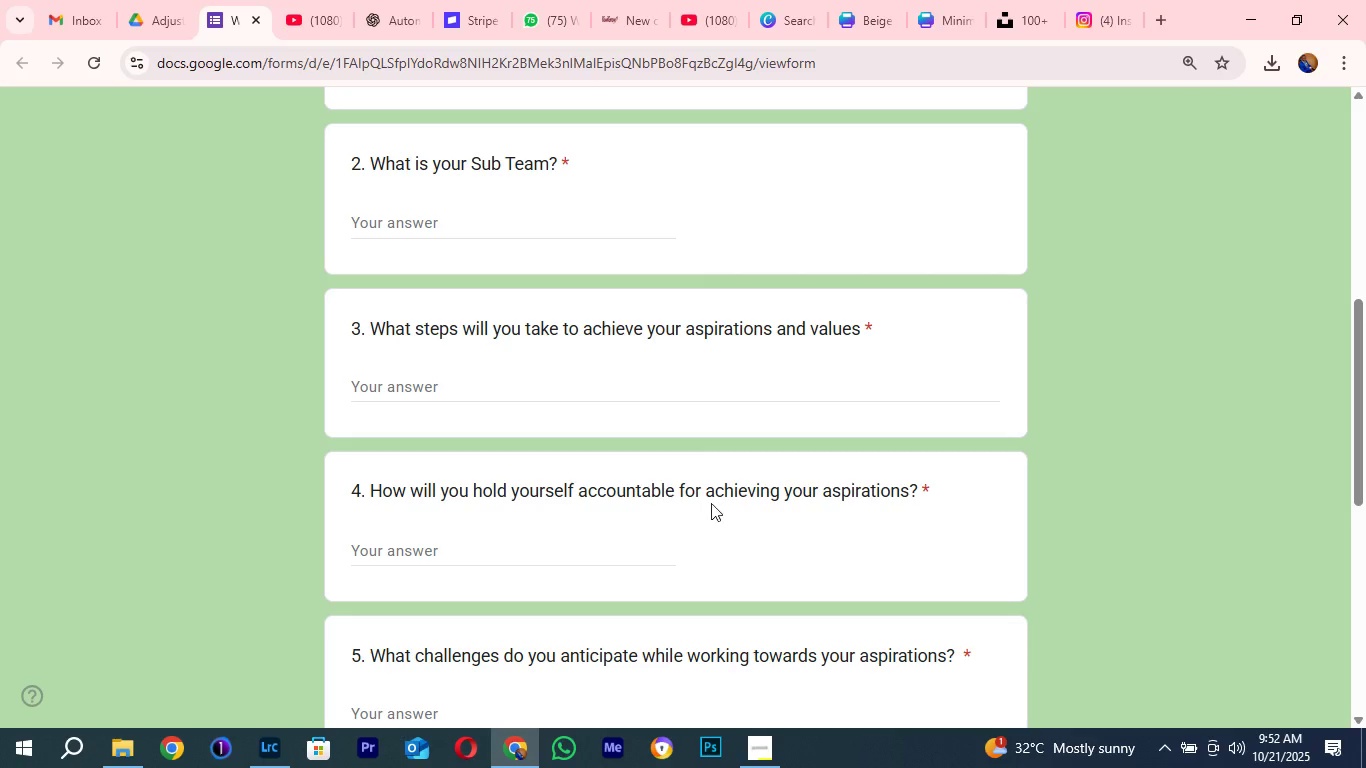 
wait(6.07)
 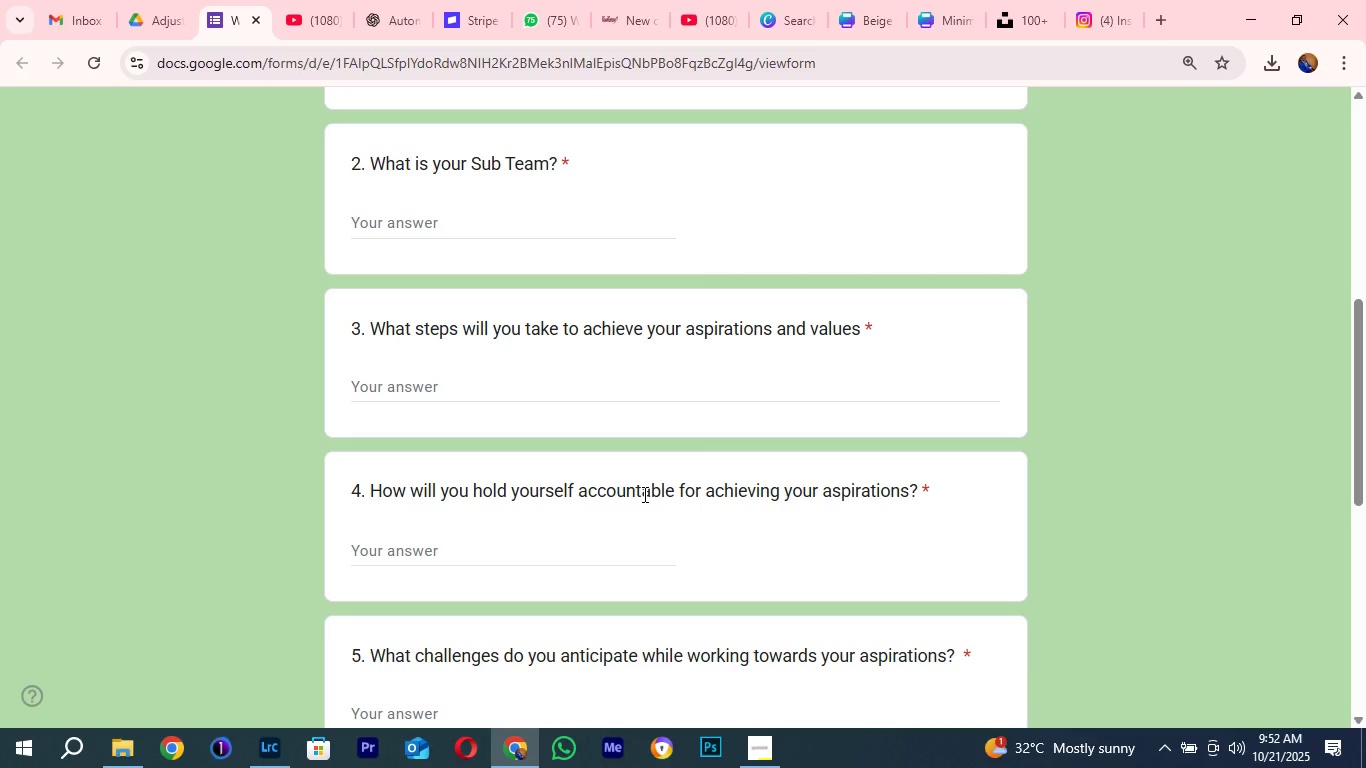 
scroll: coordinate [860, 481], scroll_direction: down, amount: 7.0
 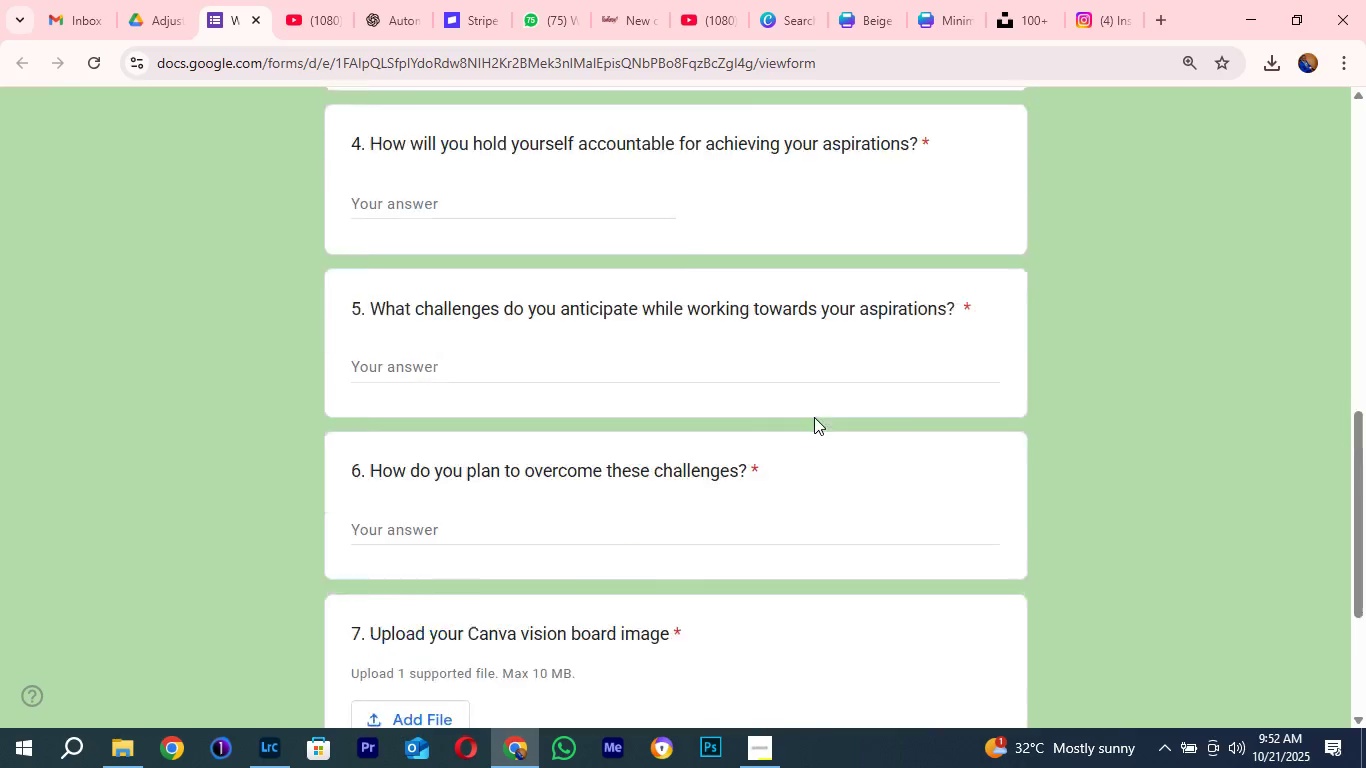 
scroll: coordinate [813, 415], scroll_direction: up, amount: 25.0
 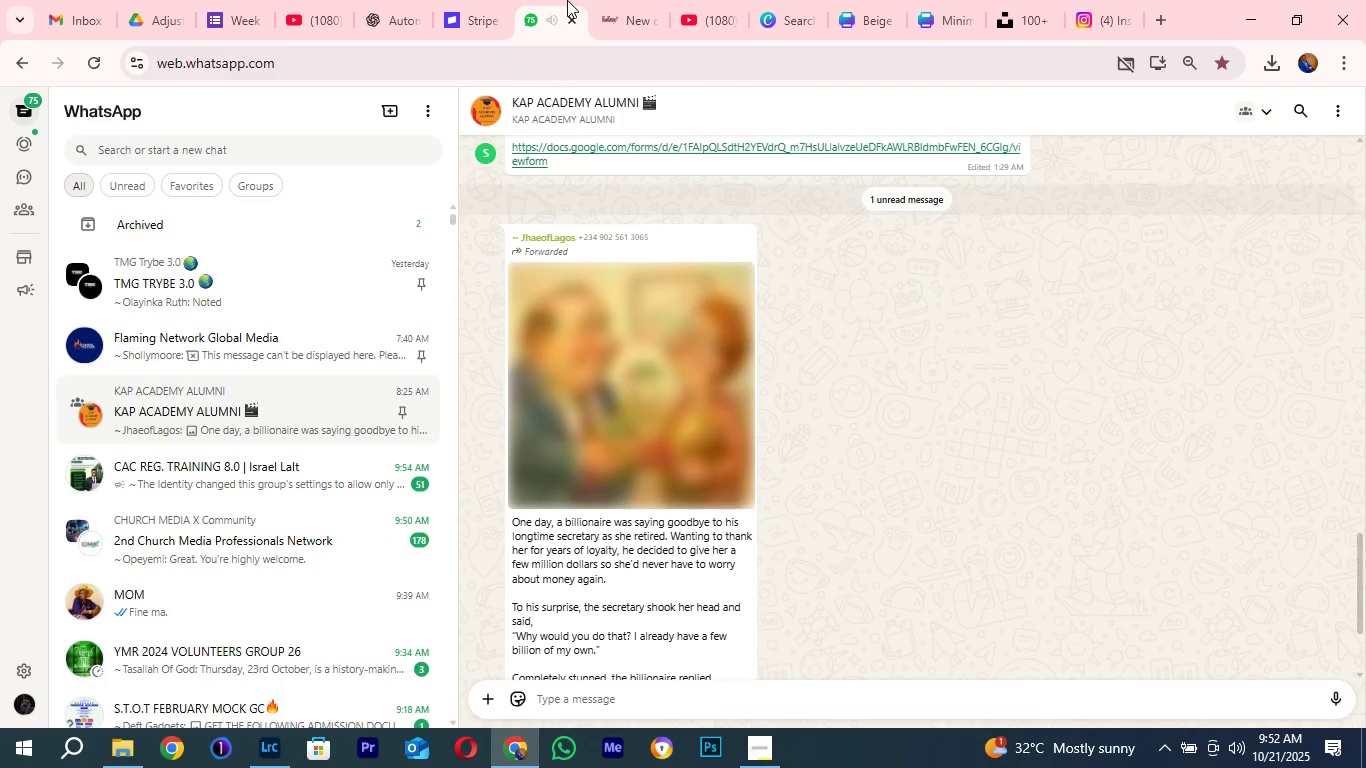 
left_click([567, 0])
 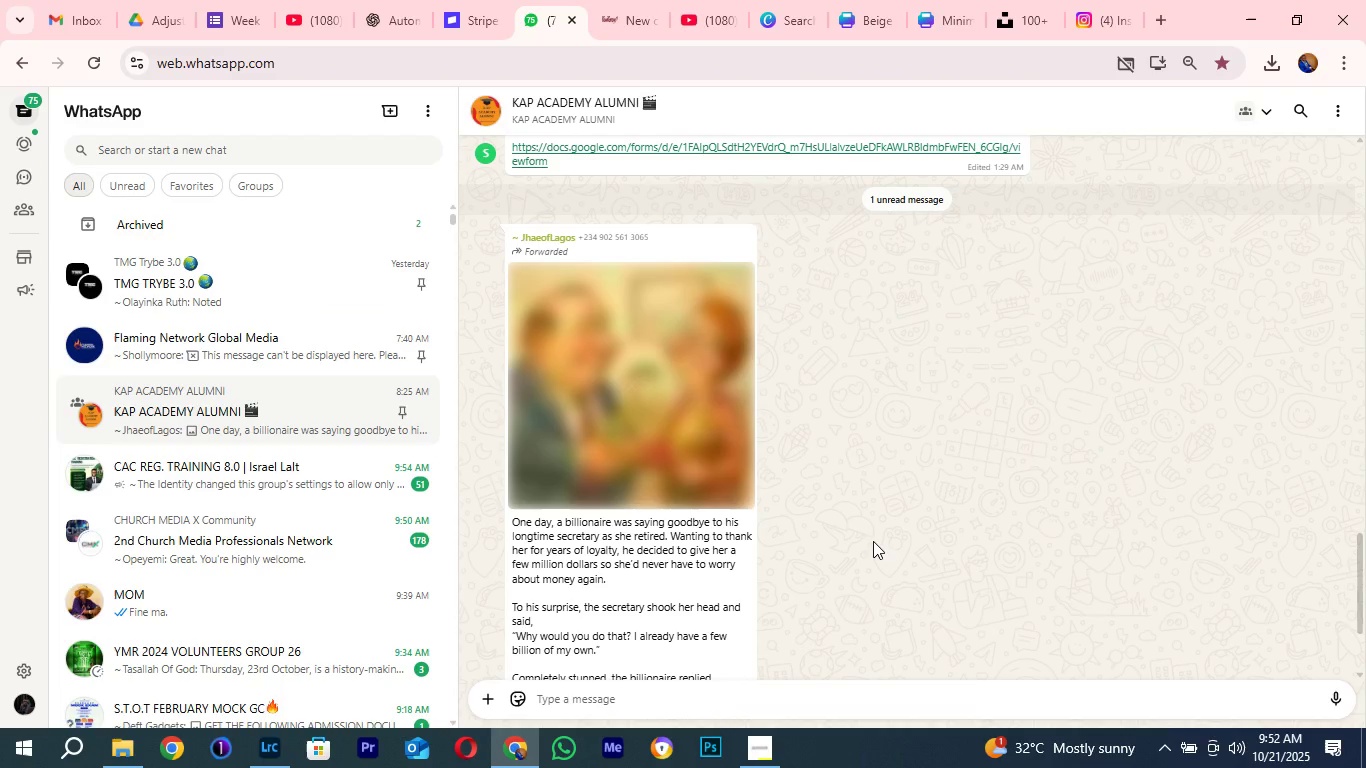 
scroll: coordinate [873, 541], scroll_direction: down, amount: 3.0
 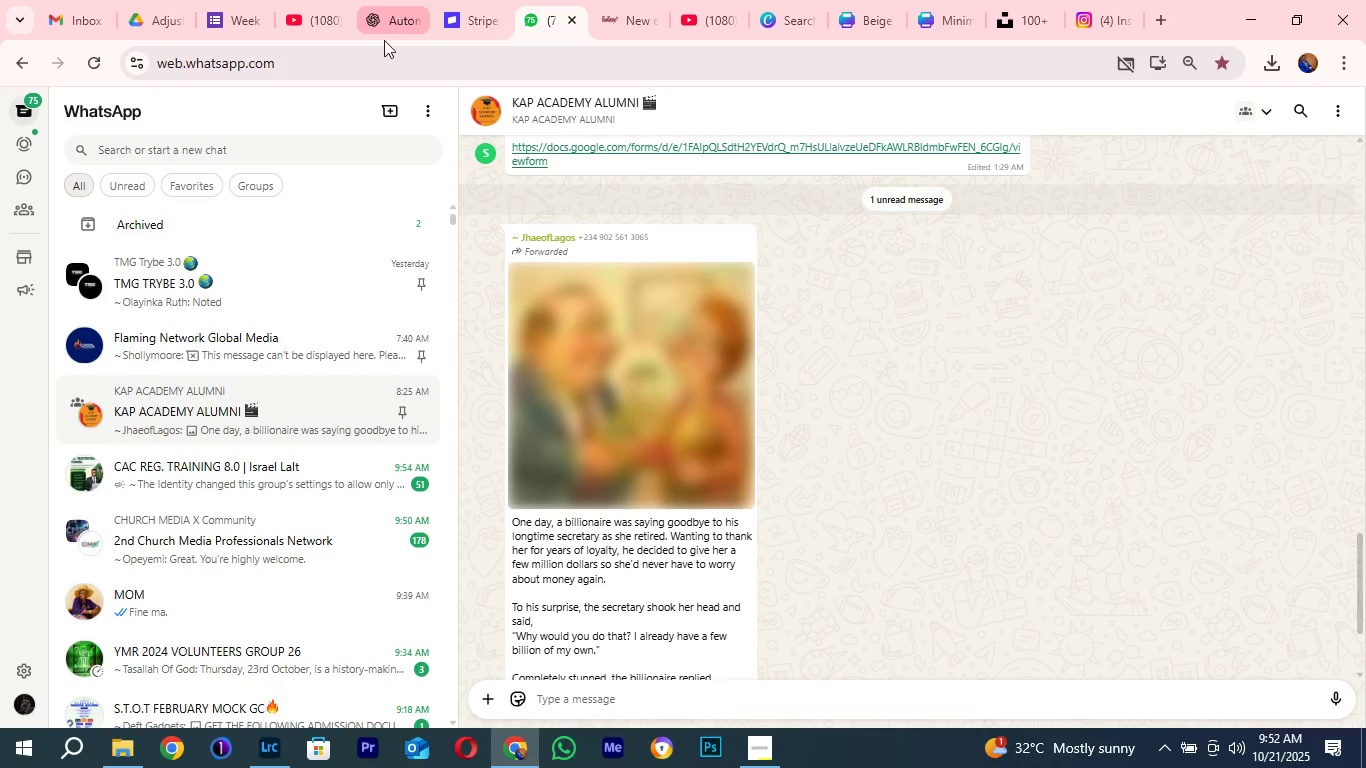 
left_click([385, 19])
 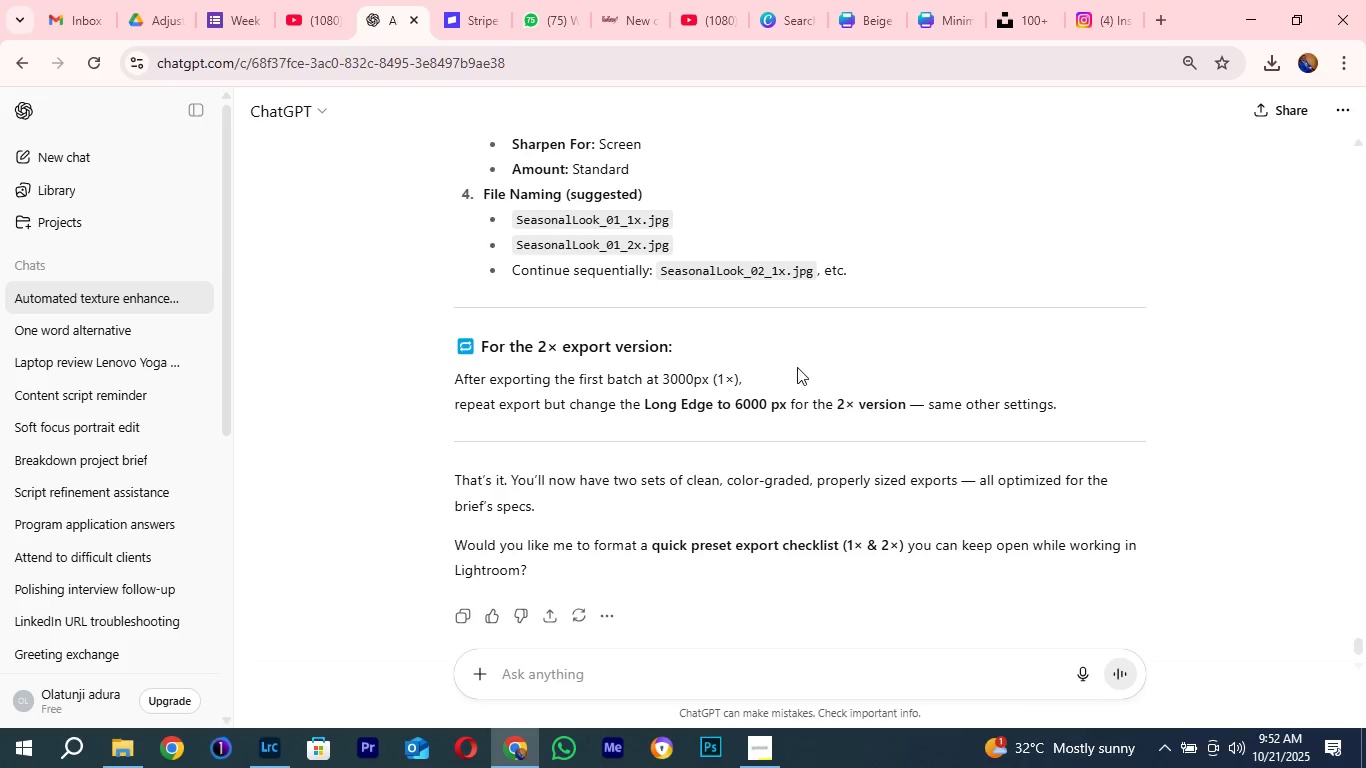 
scroll: coordinate [808, 370], scroll_direction: down, amount: 7.0
 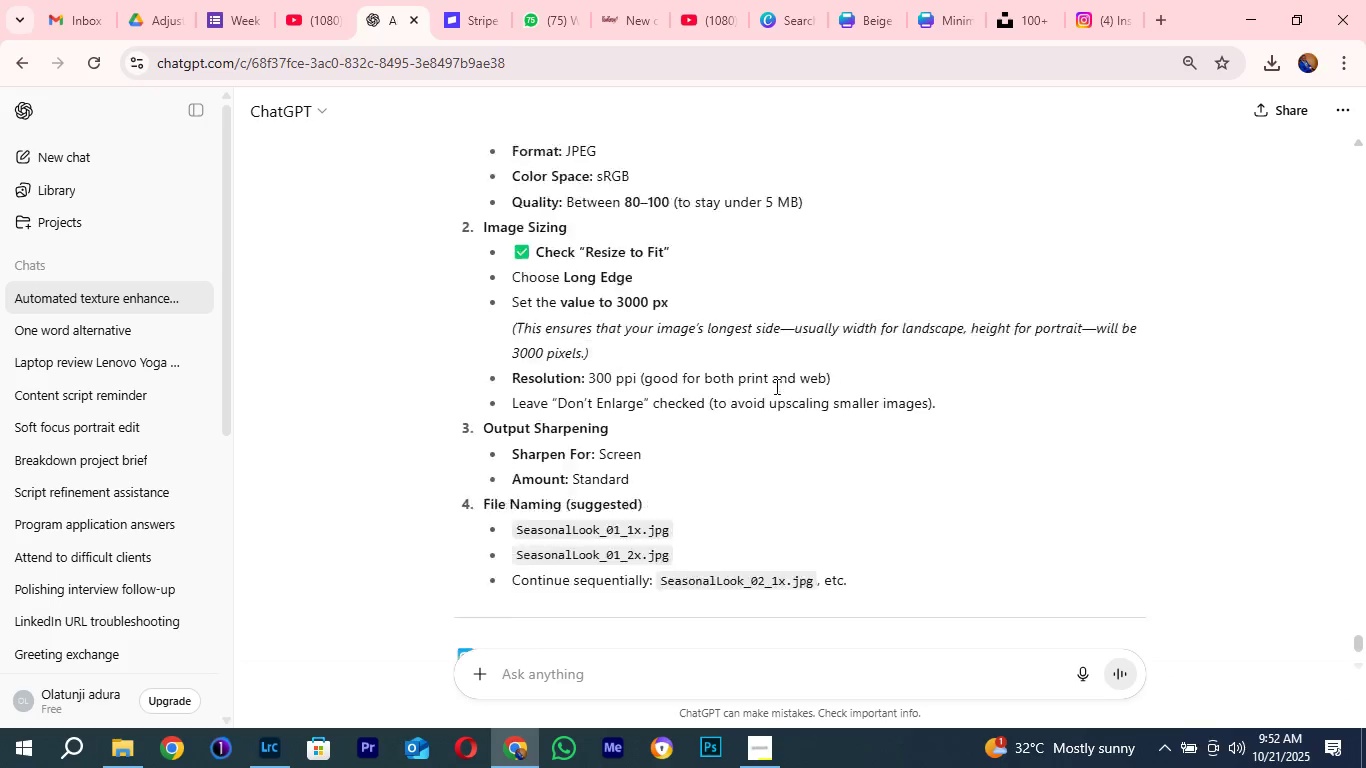 
scroll: coordinate [771, 405], scroll_direction: up, amount: 5.0
 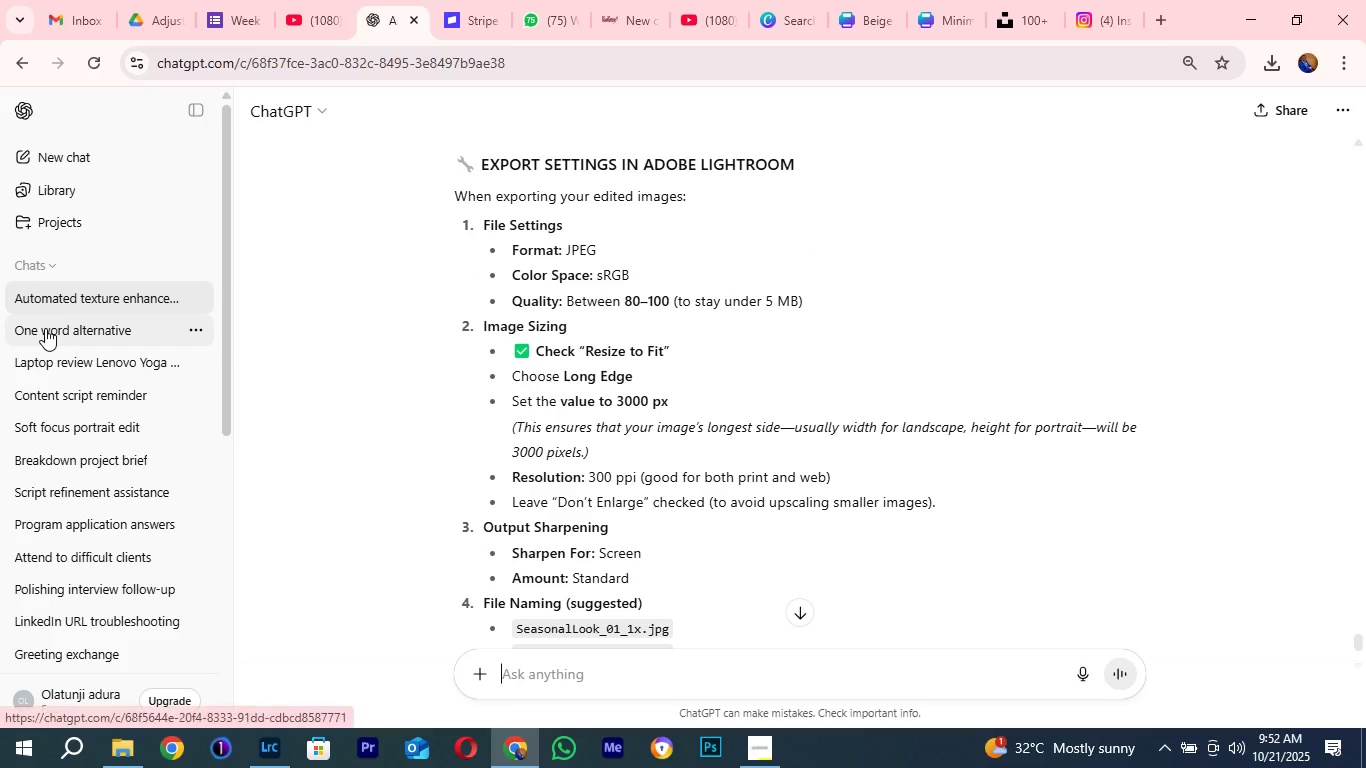 
left_click([45, 328])
 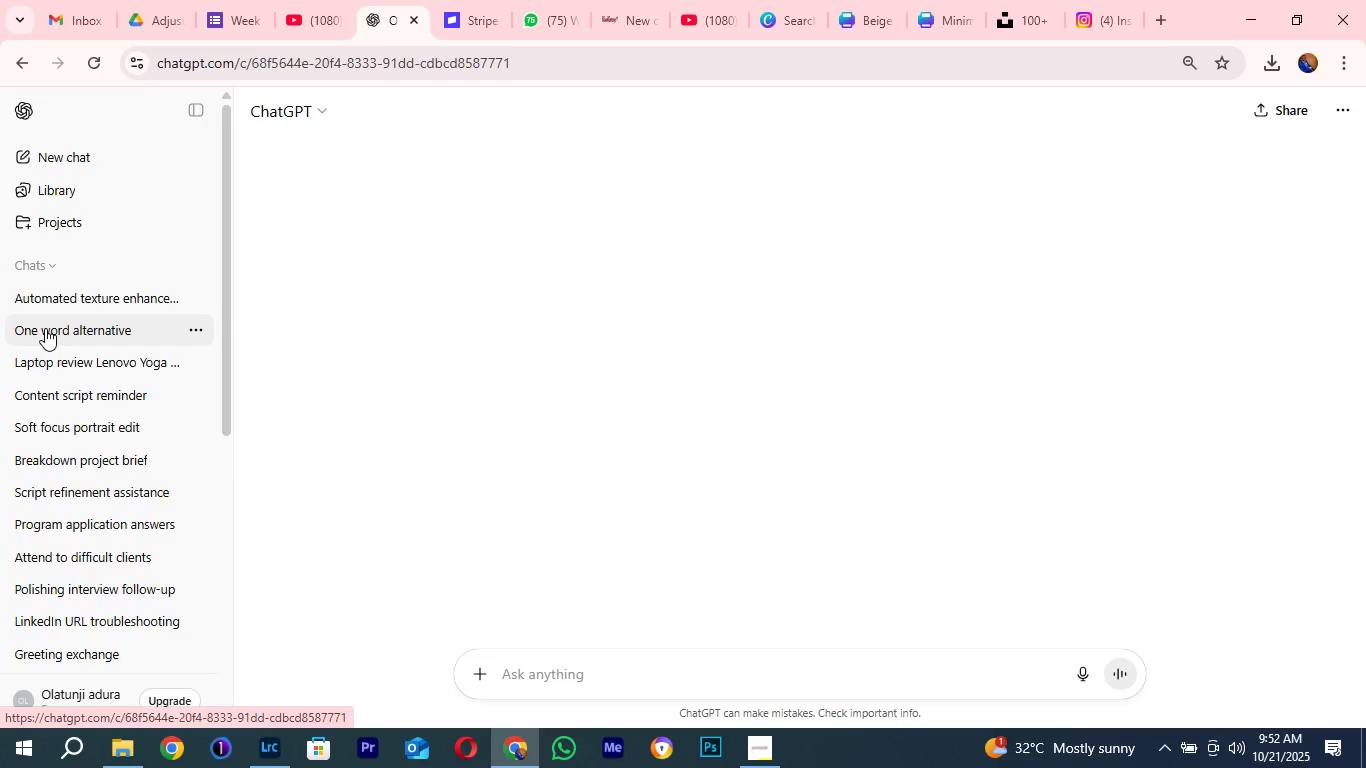 
wait(10.42)
 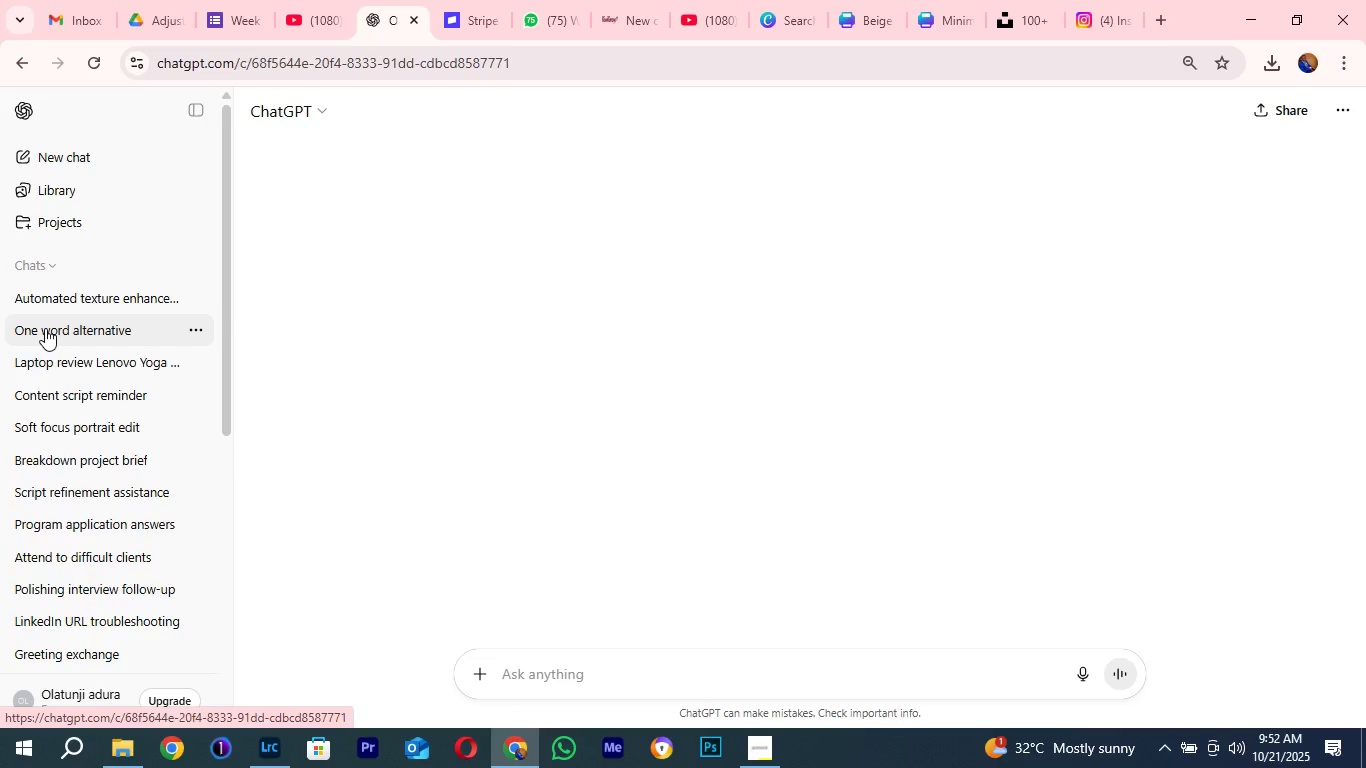 
scroll: coordinate [756, 426], scroll_direction: down, amount: 1.0
 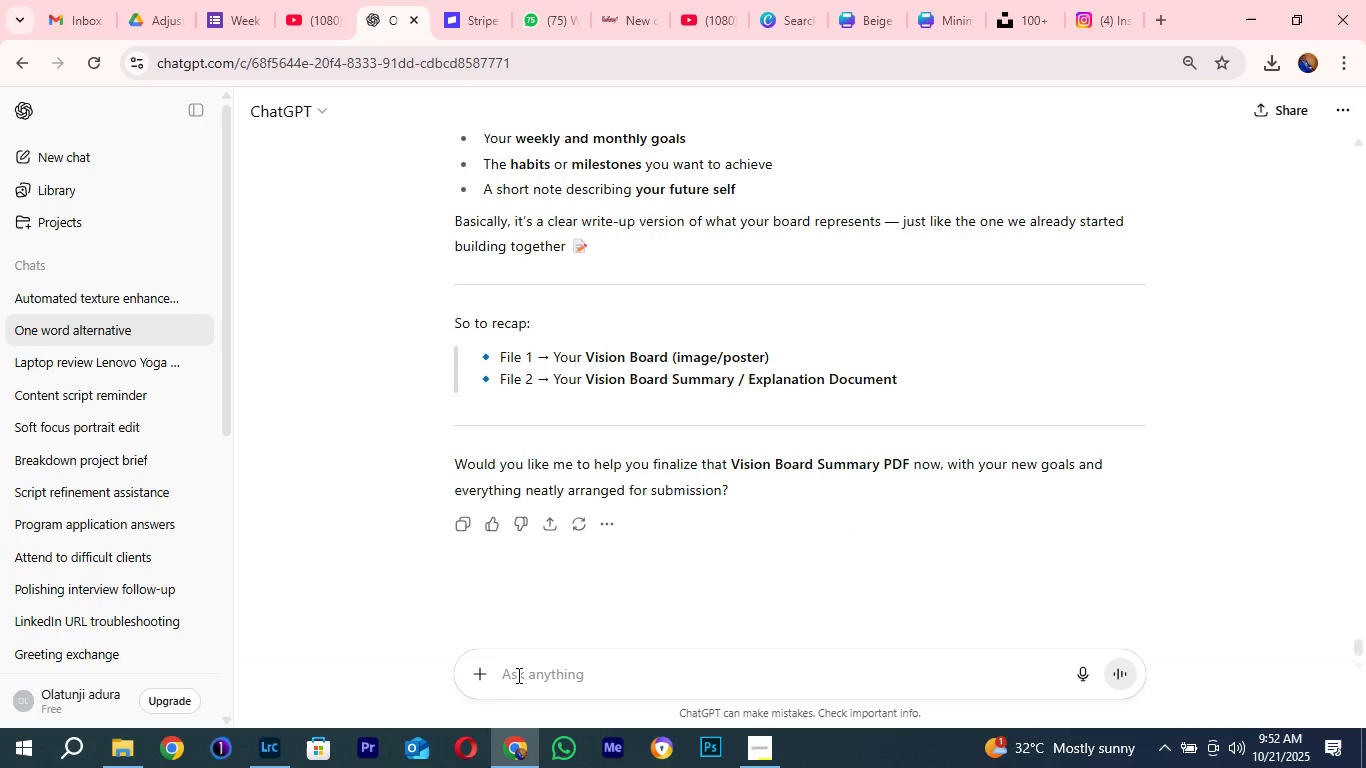 
left_click([521, 675])
 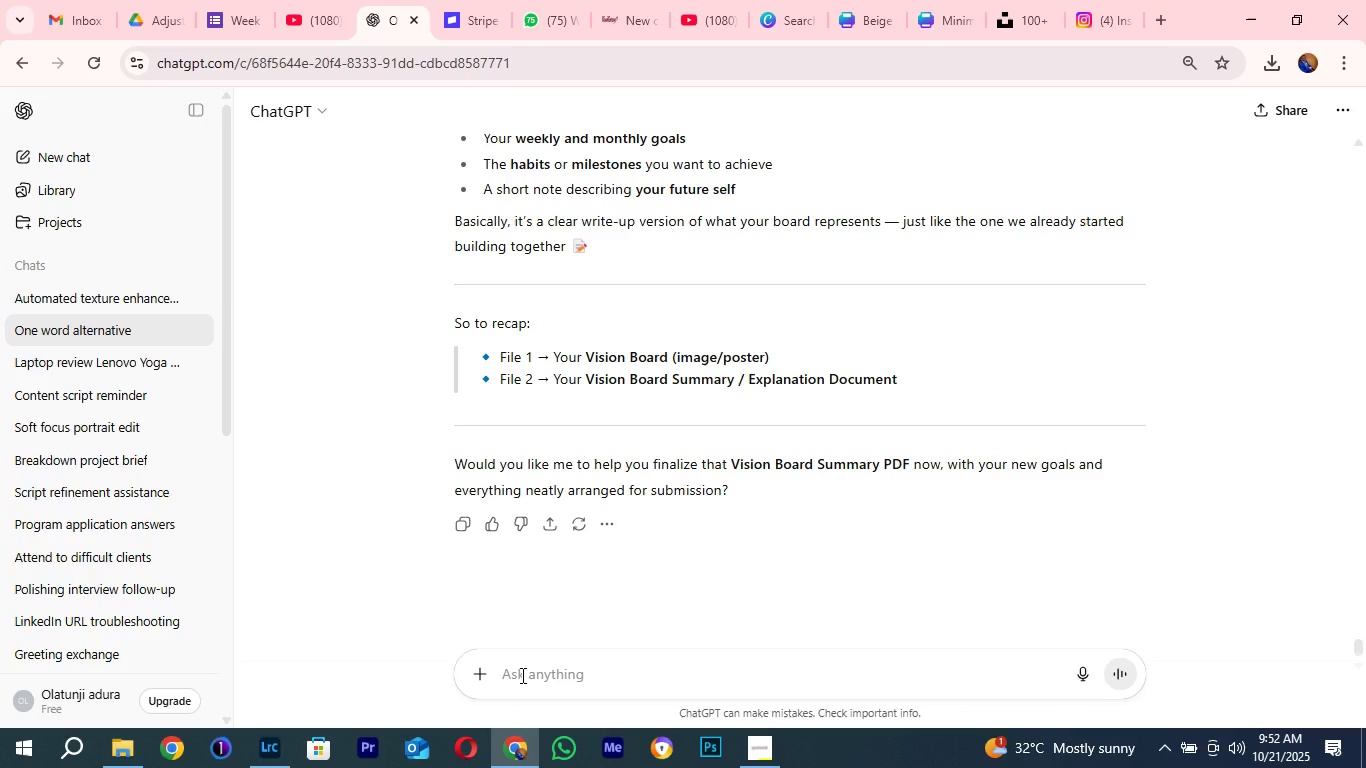 
type(after creating my vision board than how do i goa bout the b)
key(Backspace)
type(visoo)
key(Backspace)
key(Backspace)
type(ion board summary and where am i suppose to that that )
key(Backspace)
type(.....)
 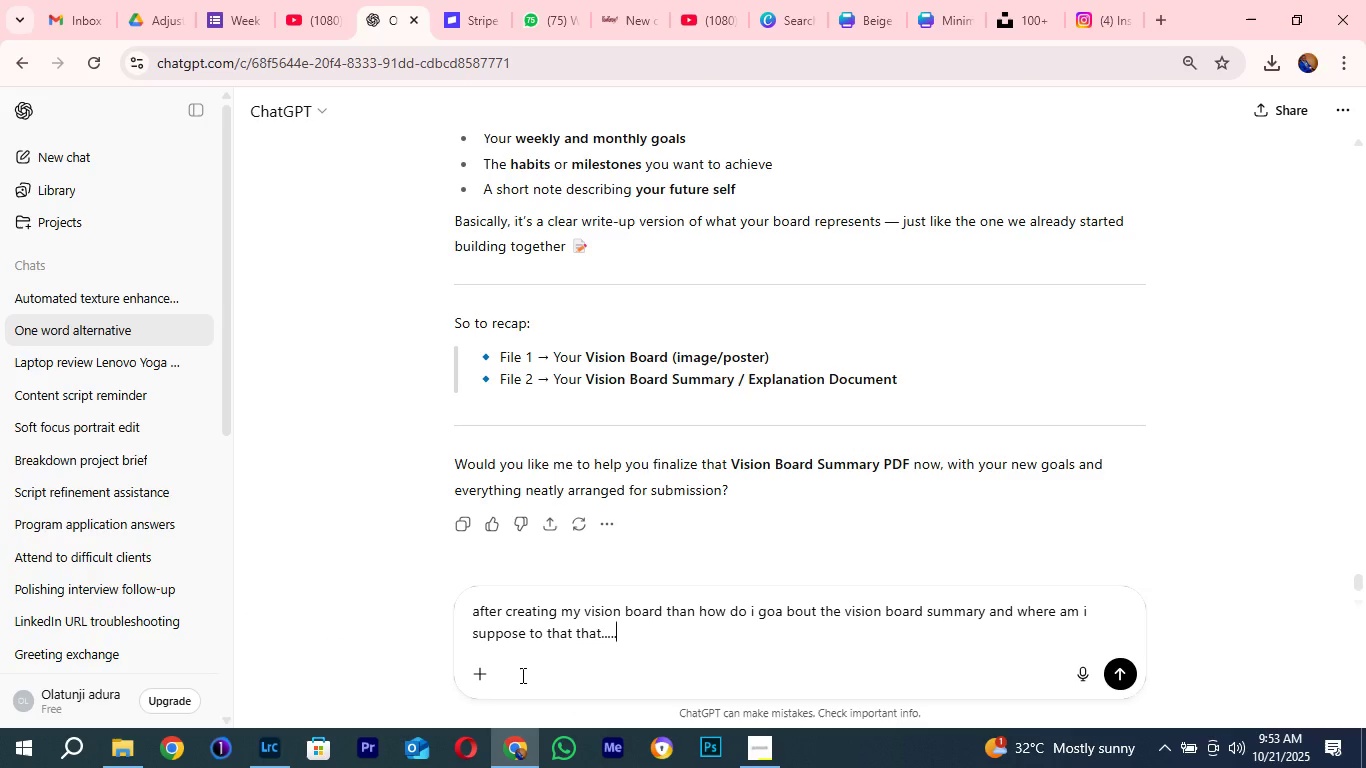 
key(Enter)
 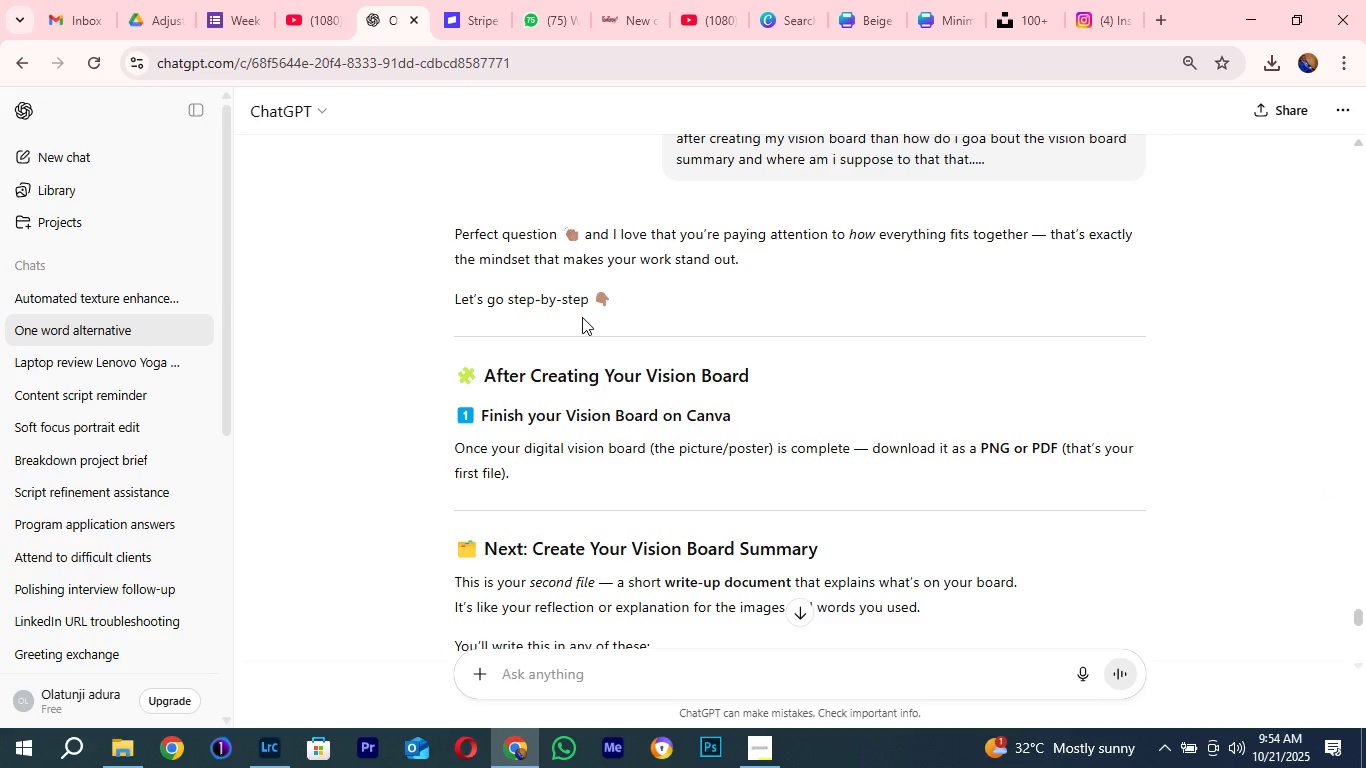 
wait(57.46)
 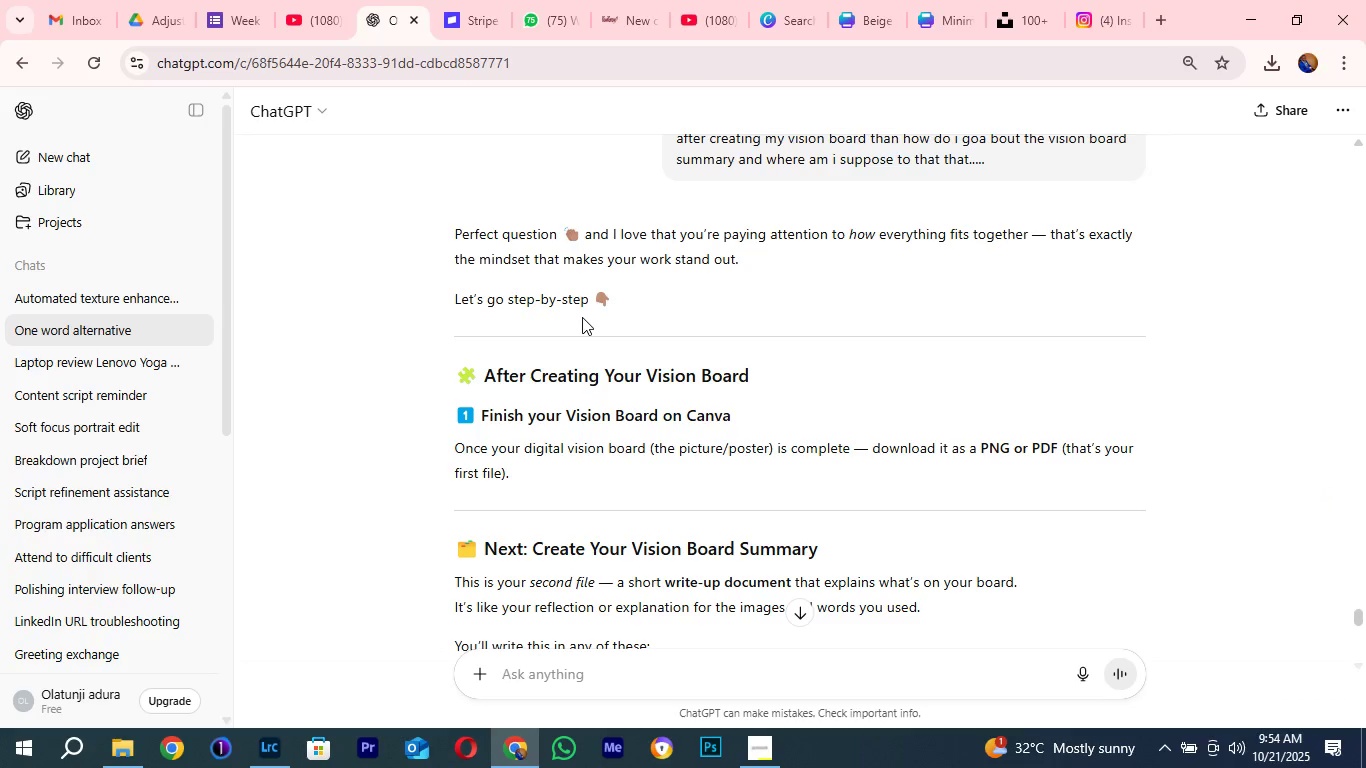 
scroll: coordinate [698, 380], scroll_direction: down, amount: 2.0
 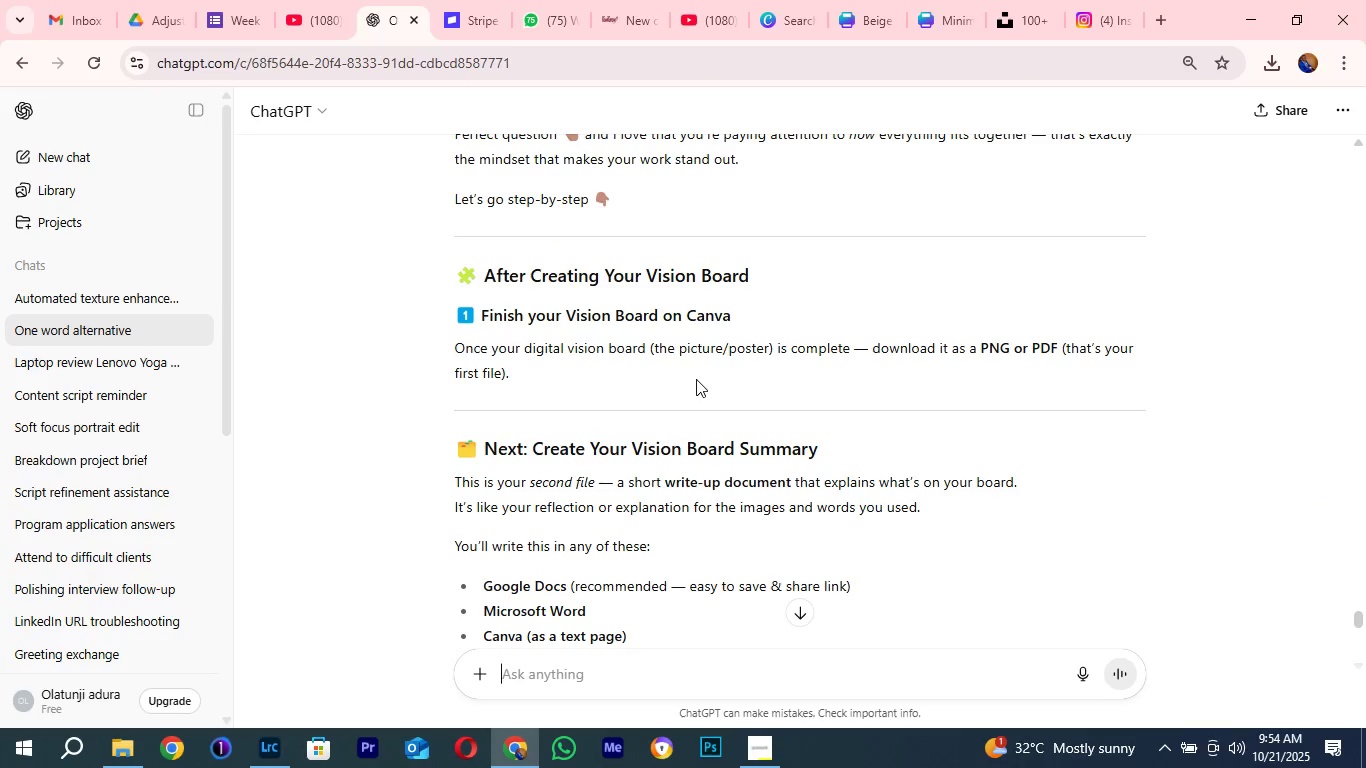 
scroll: coordinate [696, 380], scroll_direction: up, amount: 1.0
 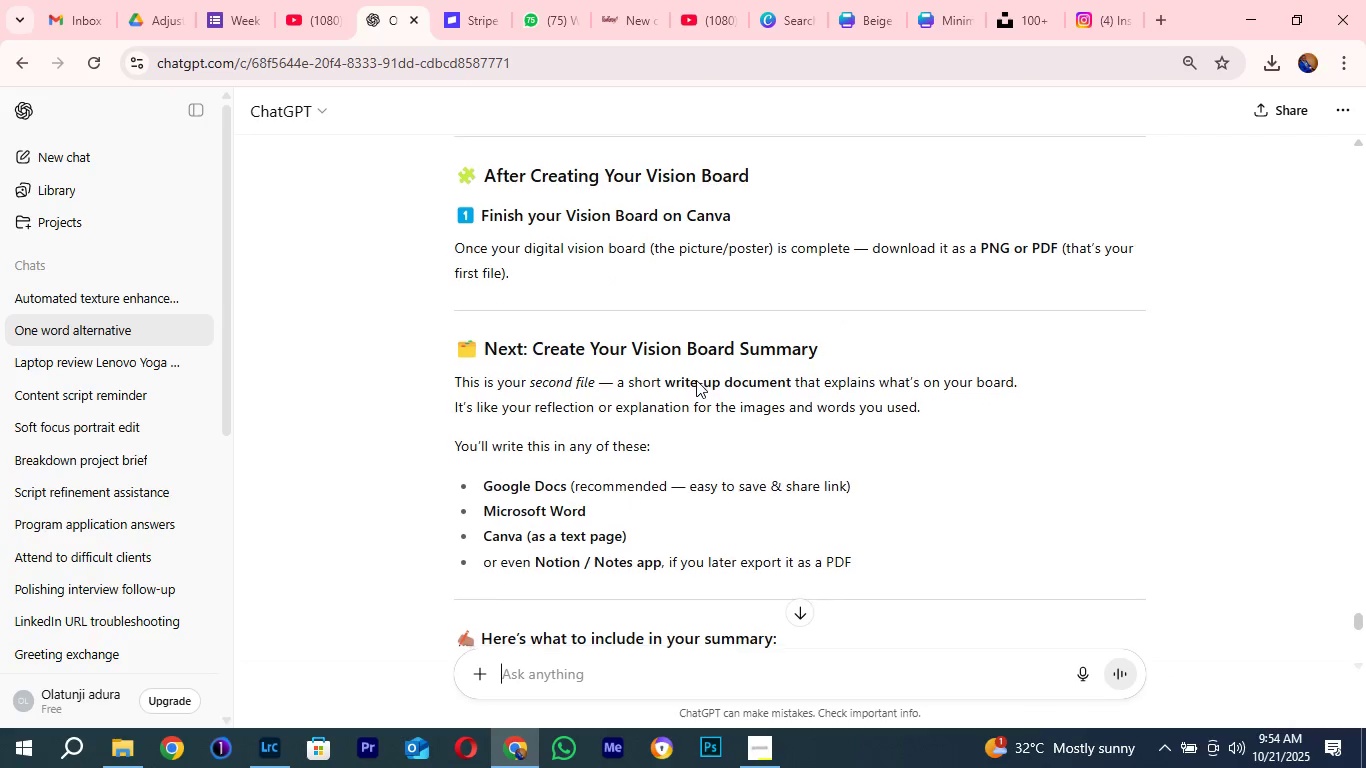 
scroll: coordinate [696, 380], scroll_direction: down, amount: 1.0
 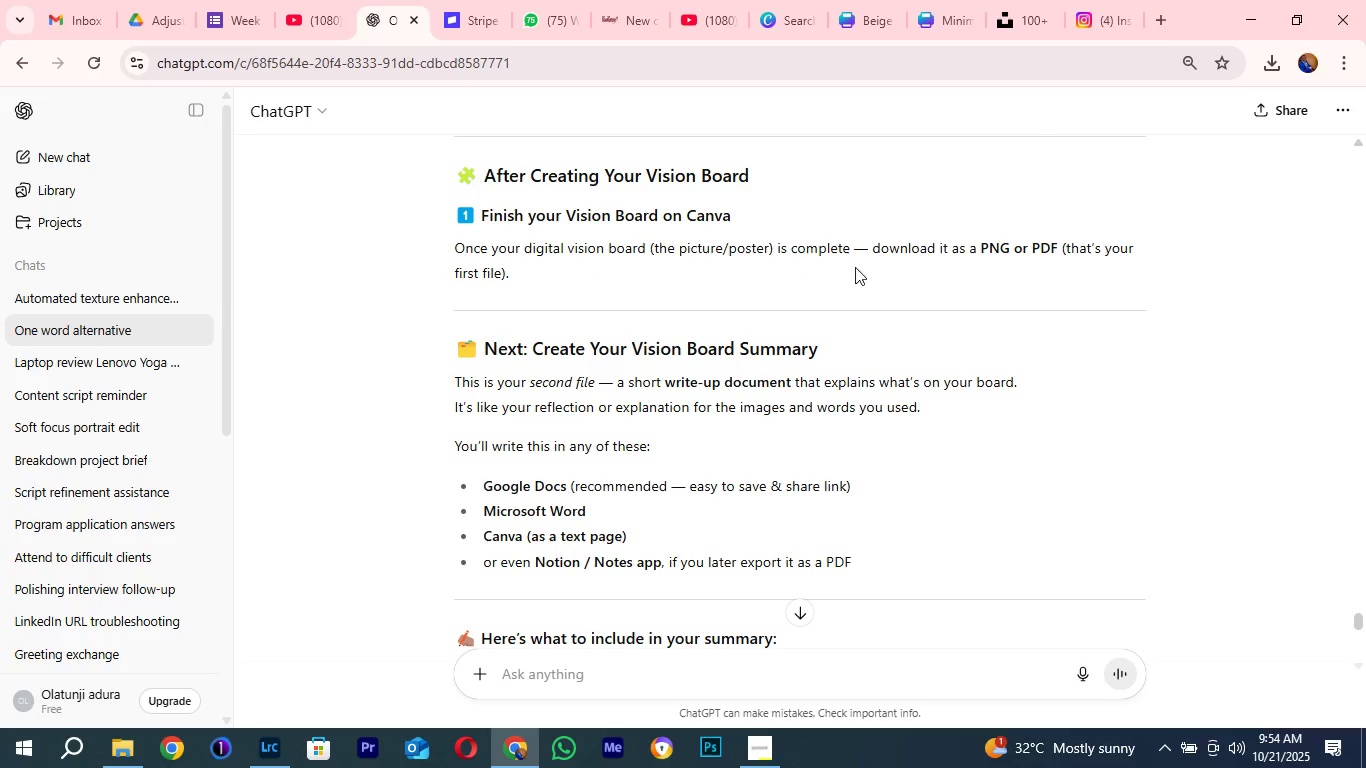 
wait(8.4)
 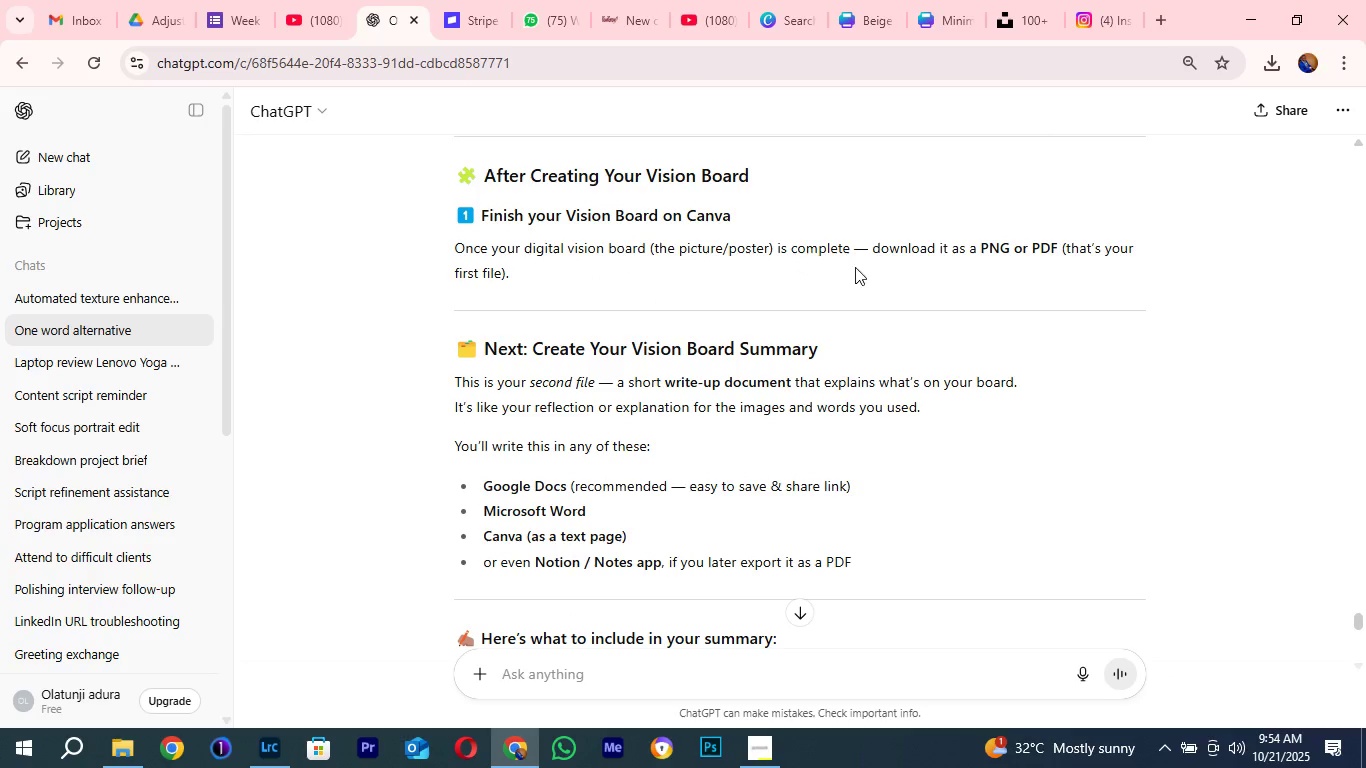 
scroll: coordinate [482, 348], scroll_direction: down, amount: 2.0
 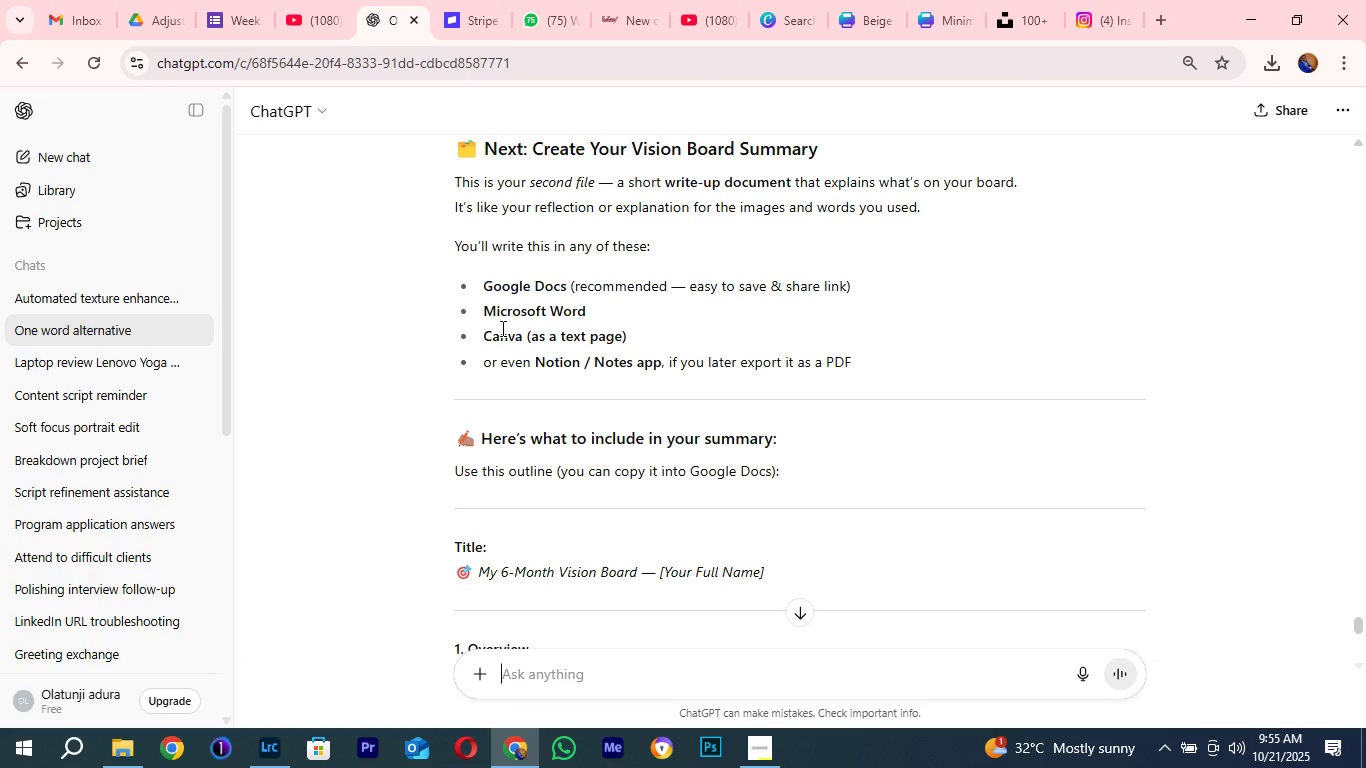 
wait(40.4)
 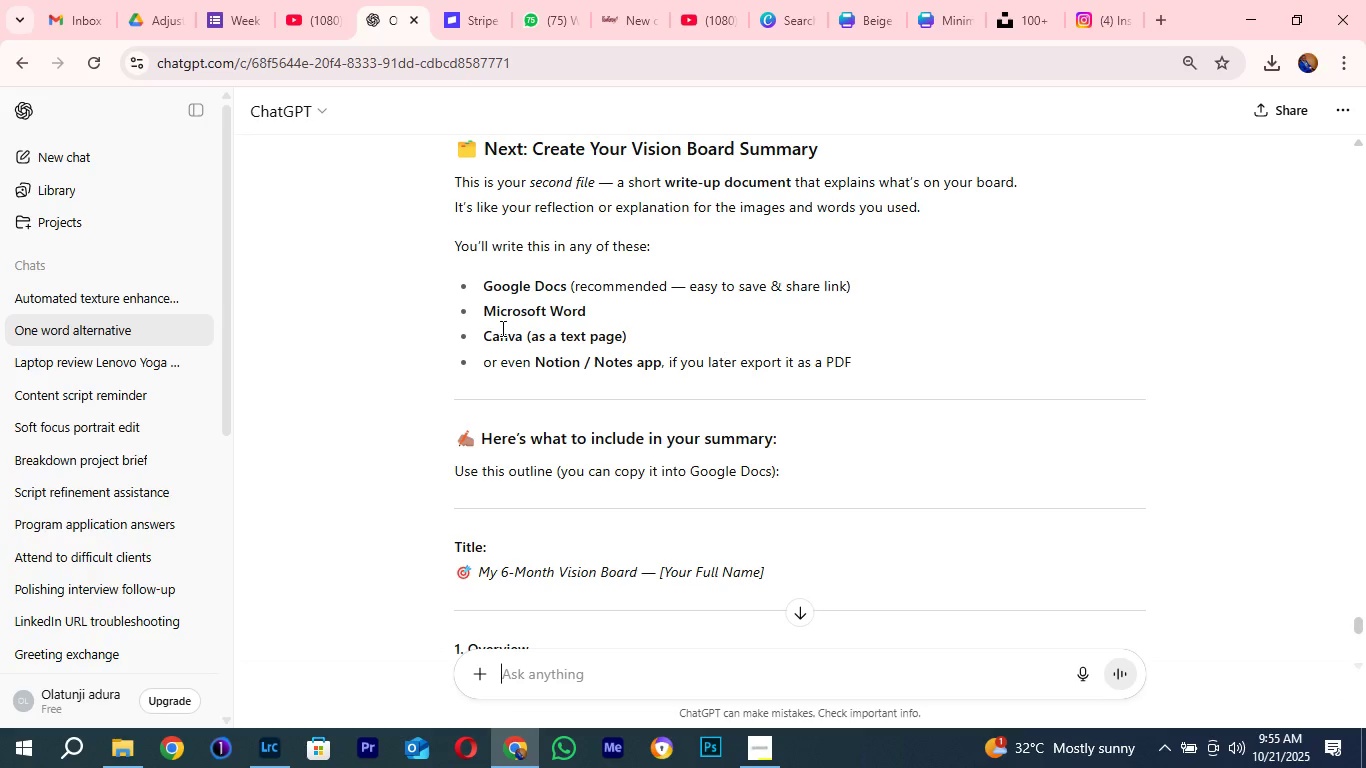 
scroll: coordinate [464, 406], scroll_direction: down, amount: 5.0
 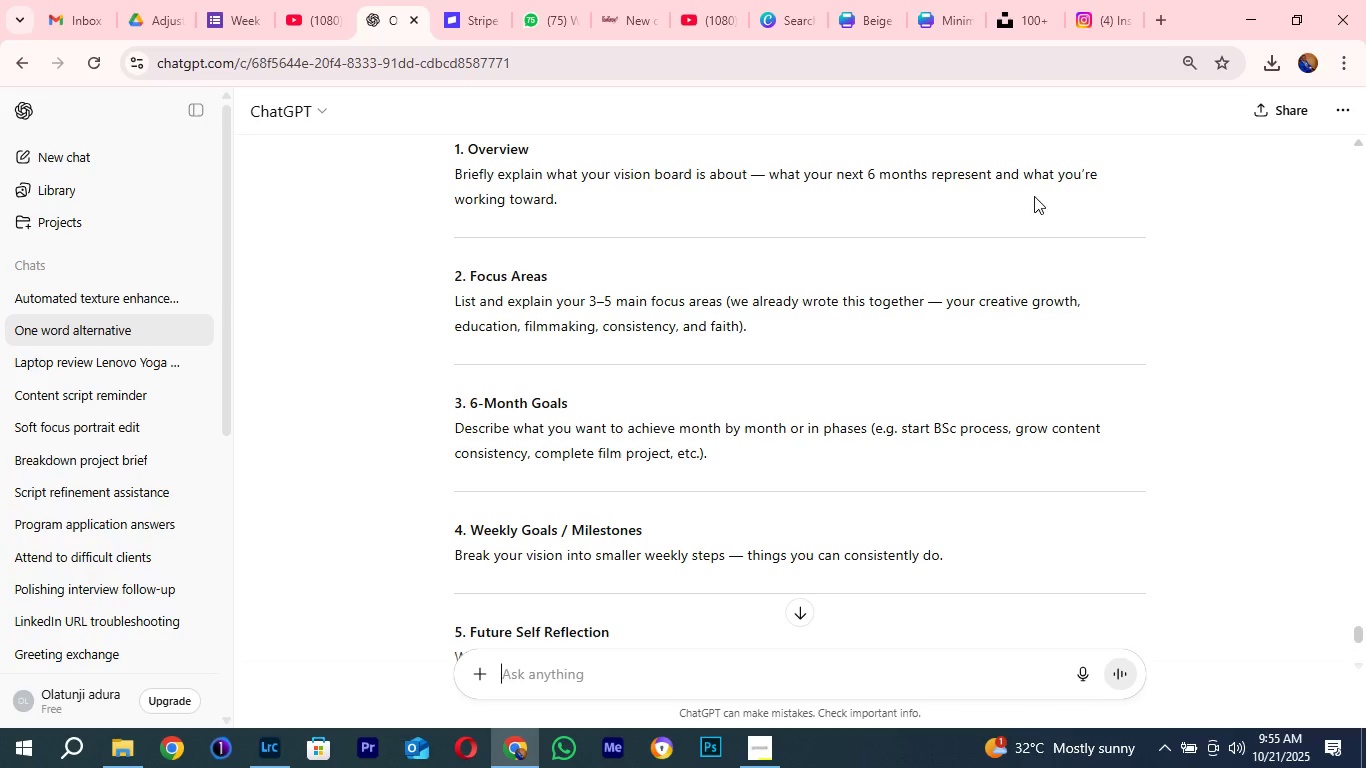 
wait(11.51)
 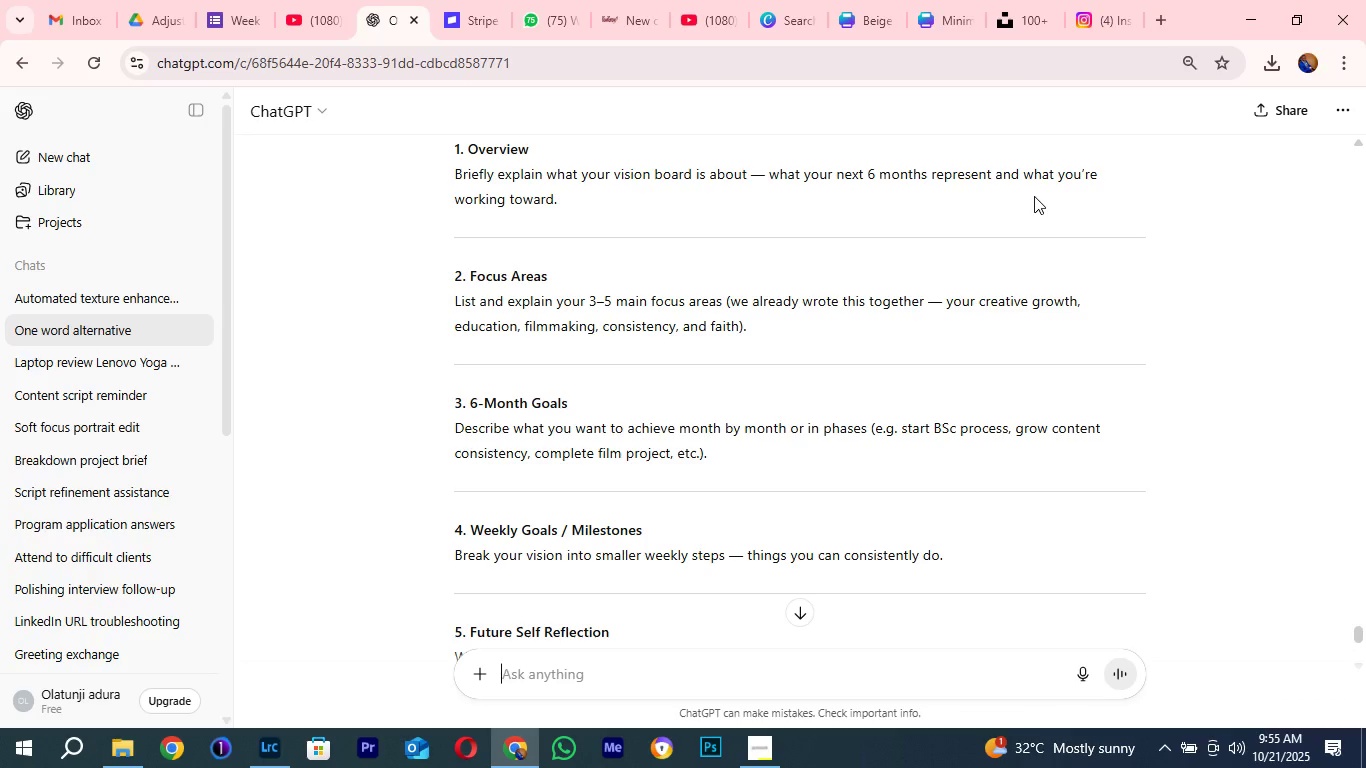 
scroll: coordinate [568, 328], scroll_direction: down, amount: 1.0
 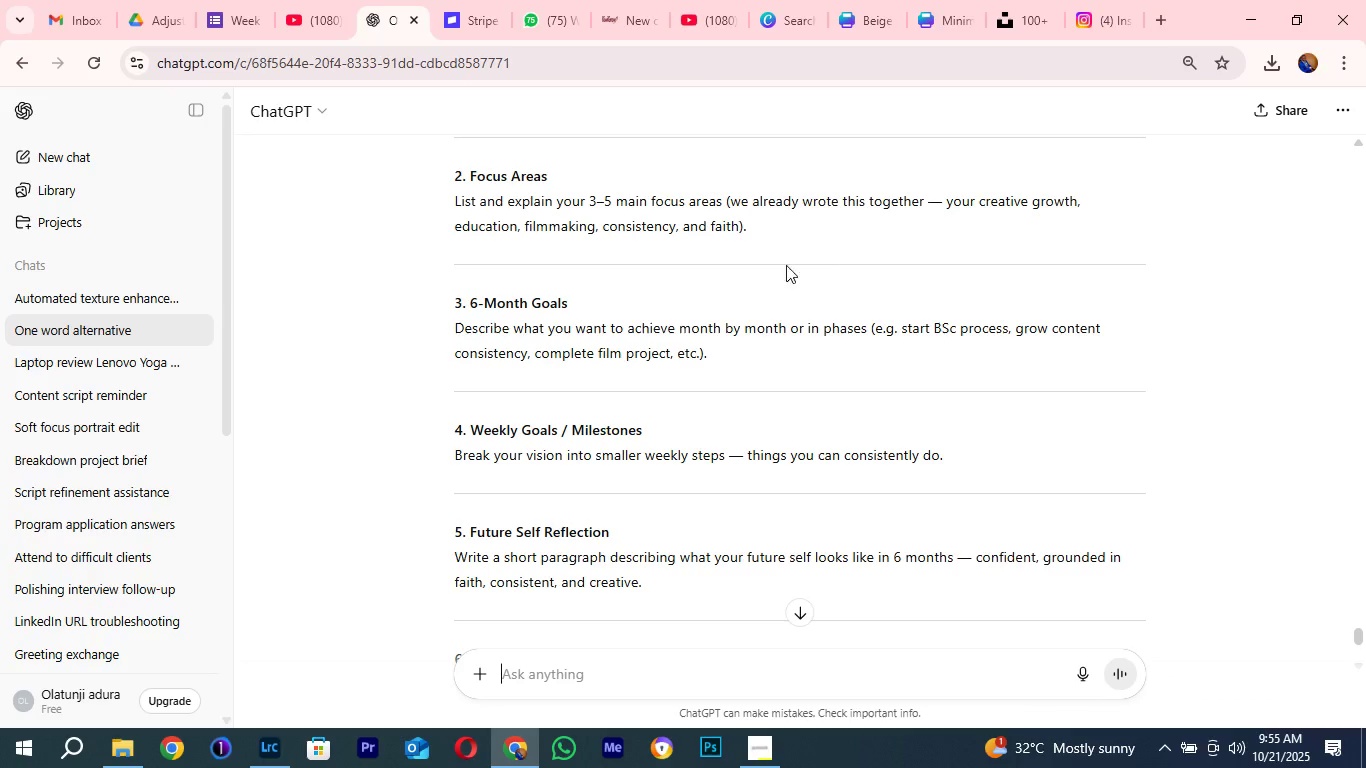 
wait(6.95)
 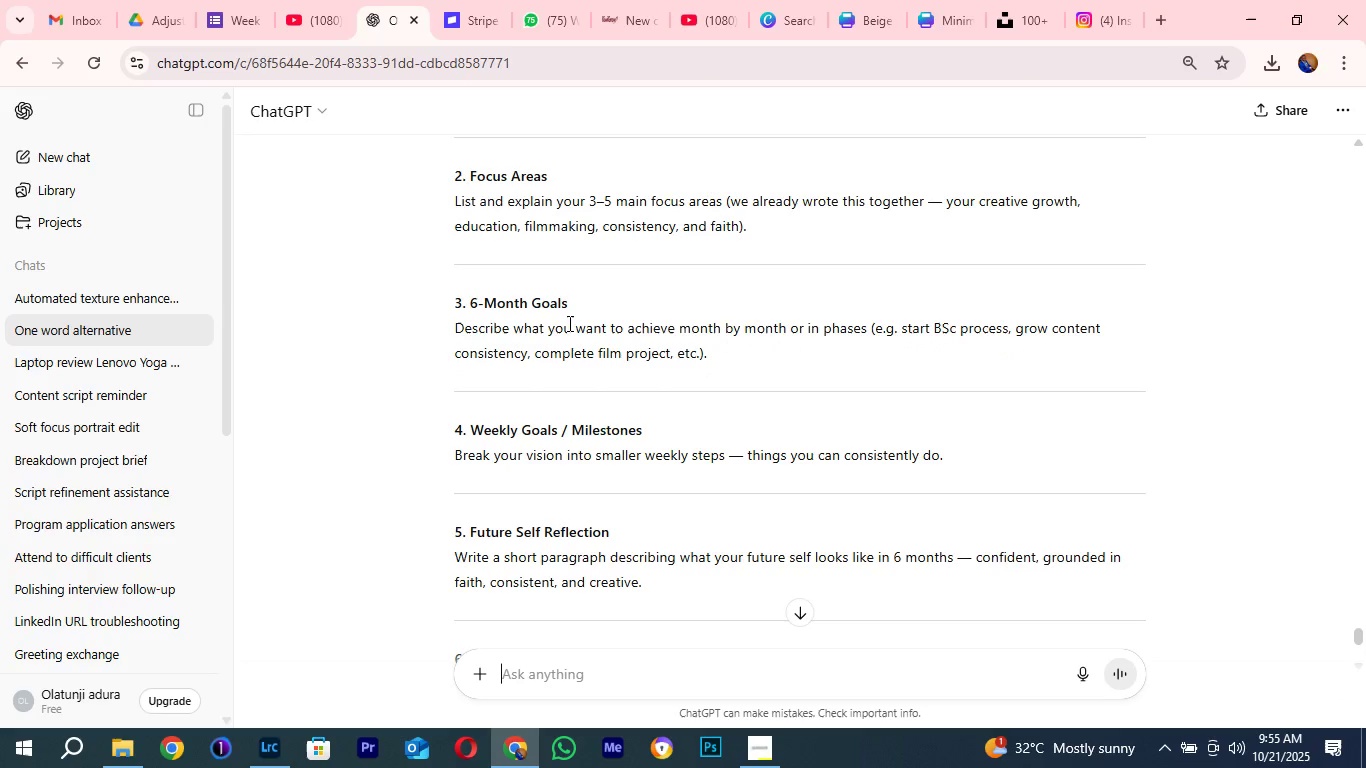 
scroll: coordinate [500, 239], scroll_direction: down, amount: 2.0
 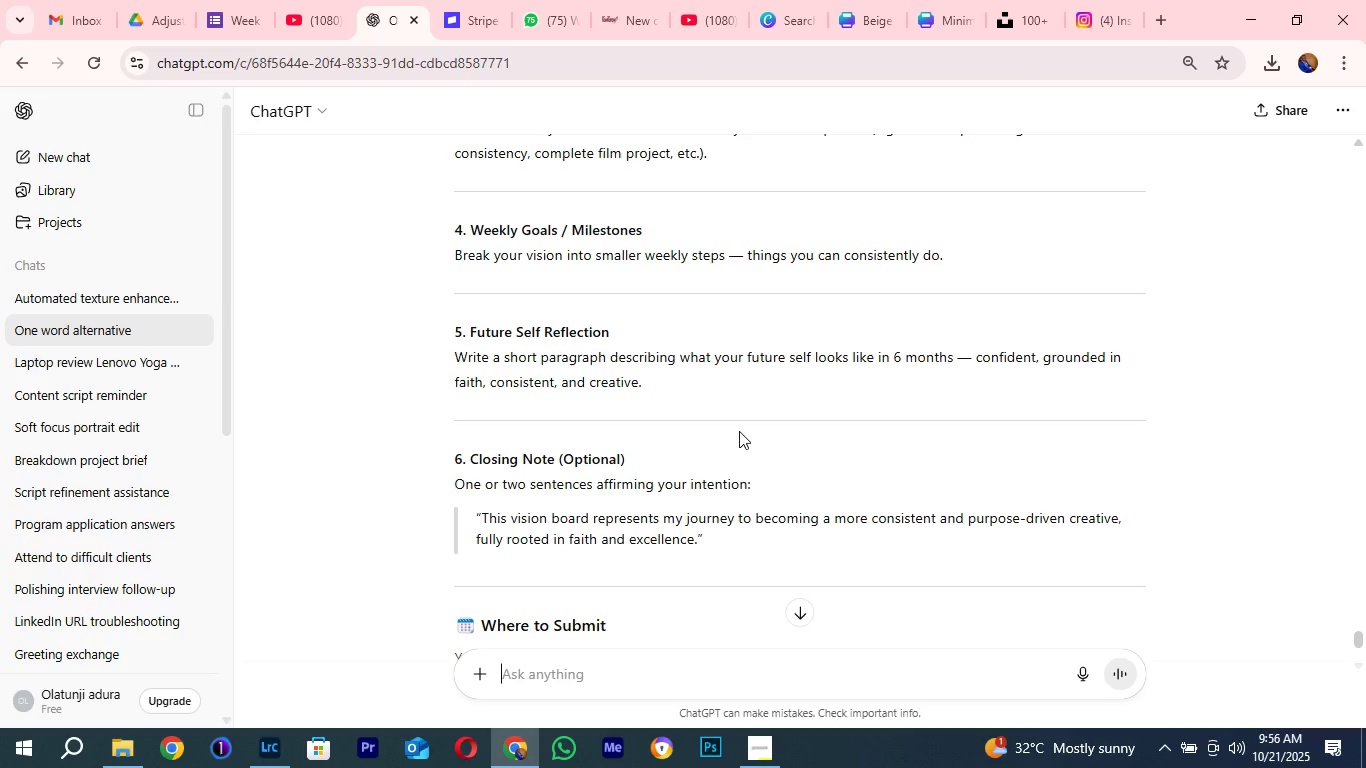 
wait(6.25)
 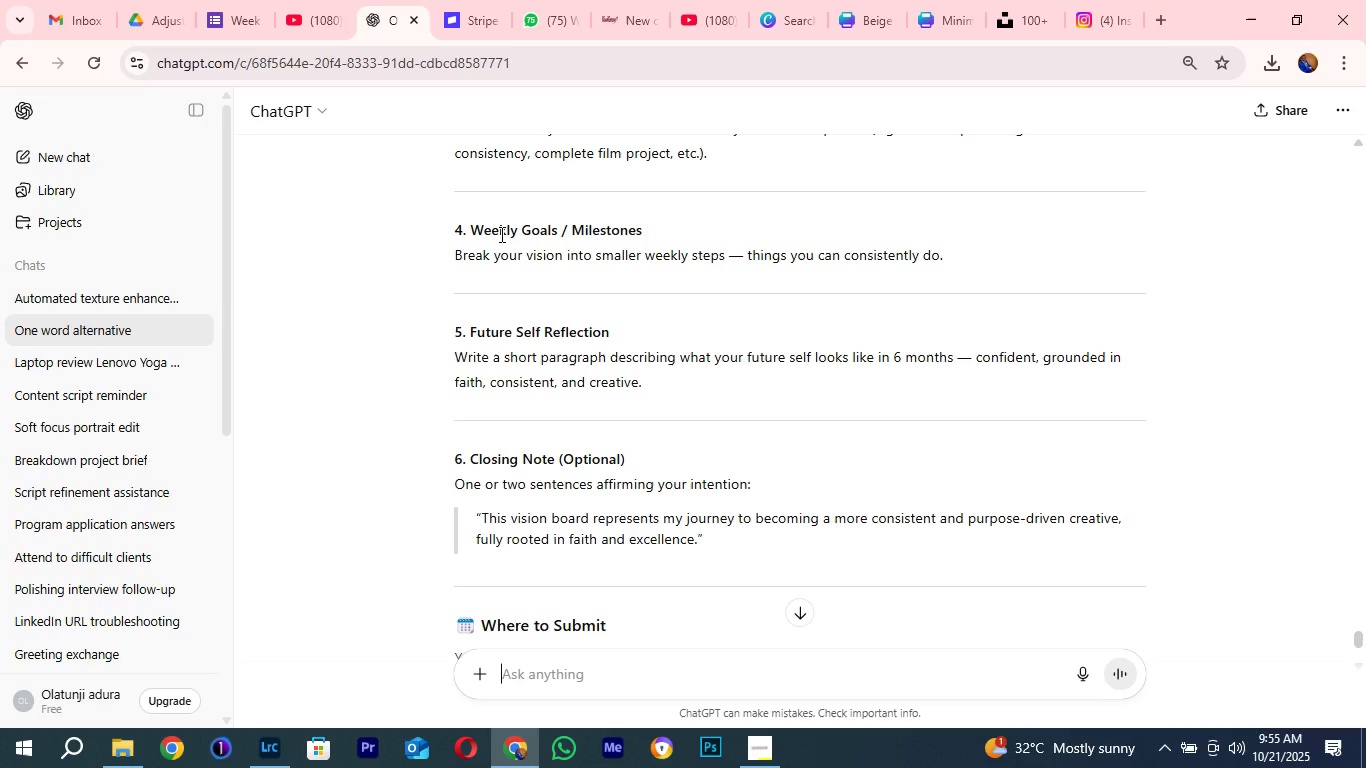 
scroll: coordinate [733, 435], scroll_direction: down, amount: 4.0
 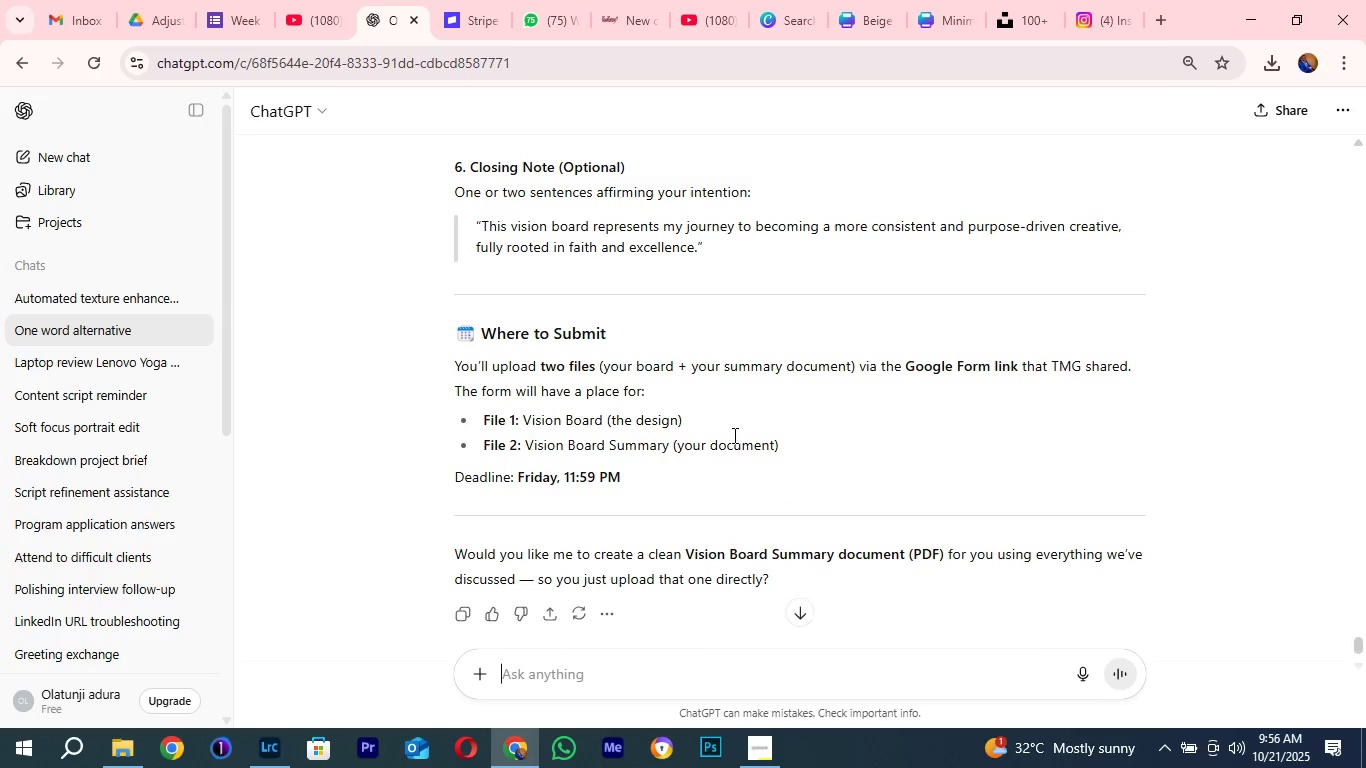 
scroll: coordinate [733, 435], scroll_direction: up, amount: 1.0
 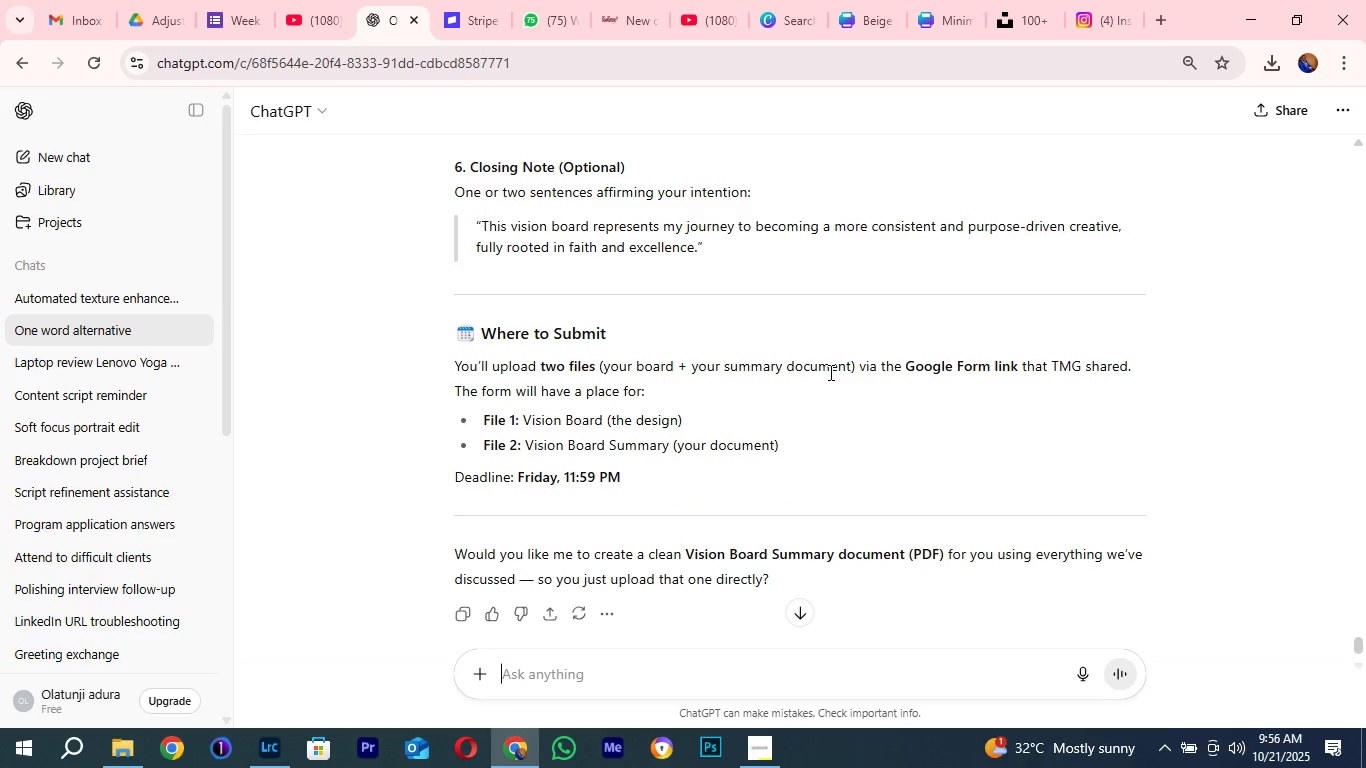 
scroll: coordinate [606, 323], scroll_direction: down, amount: 6.0
 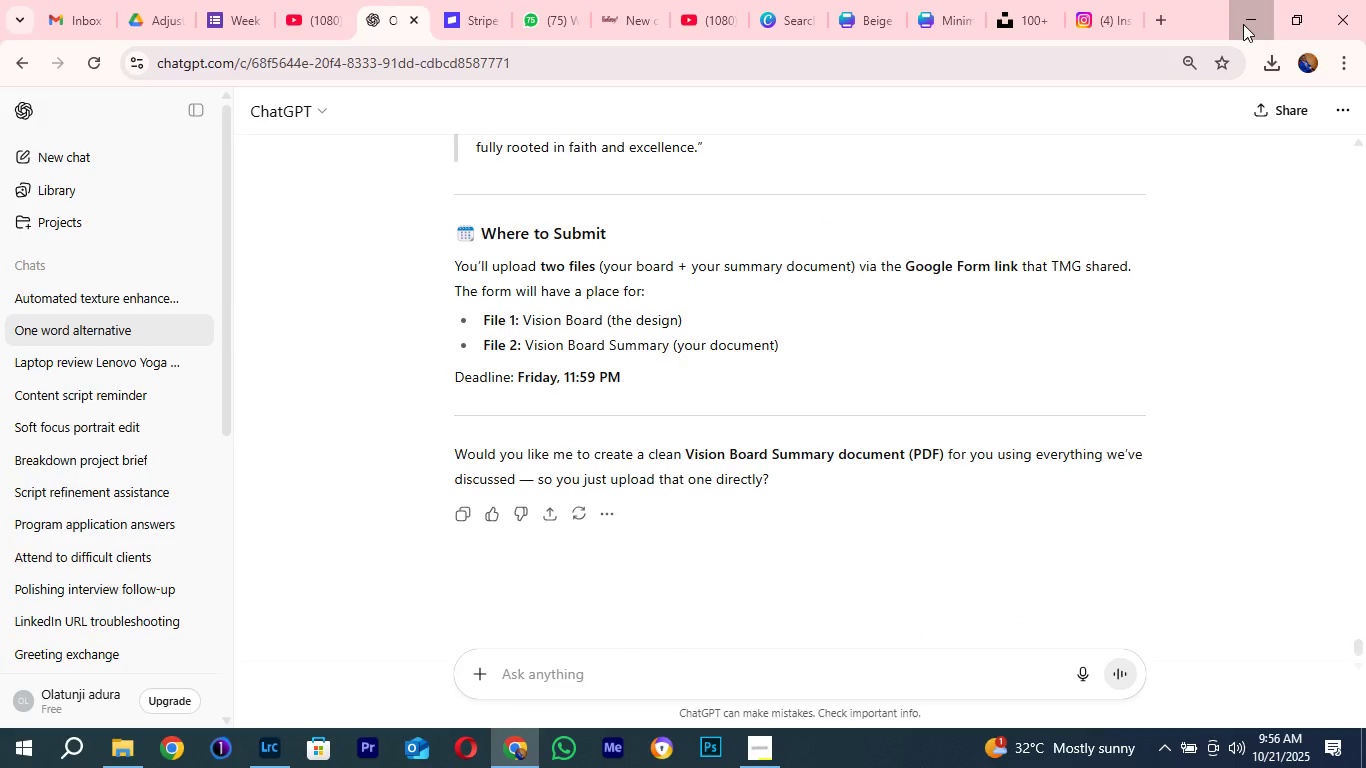 
left_click([1243, 24])
 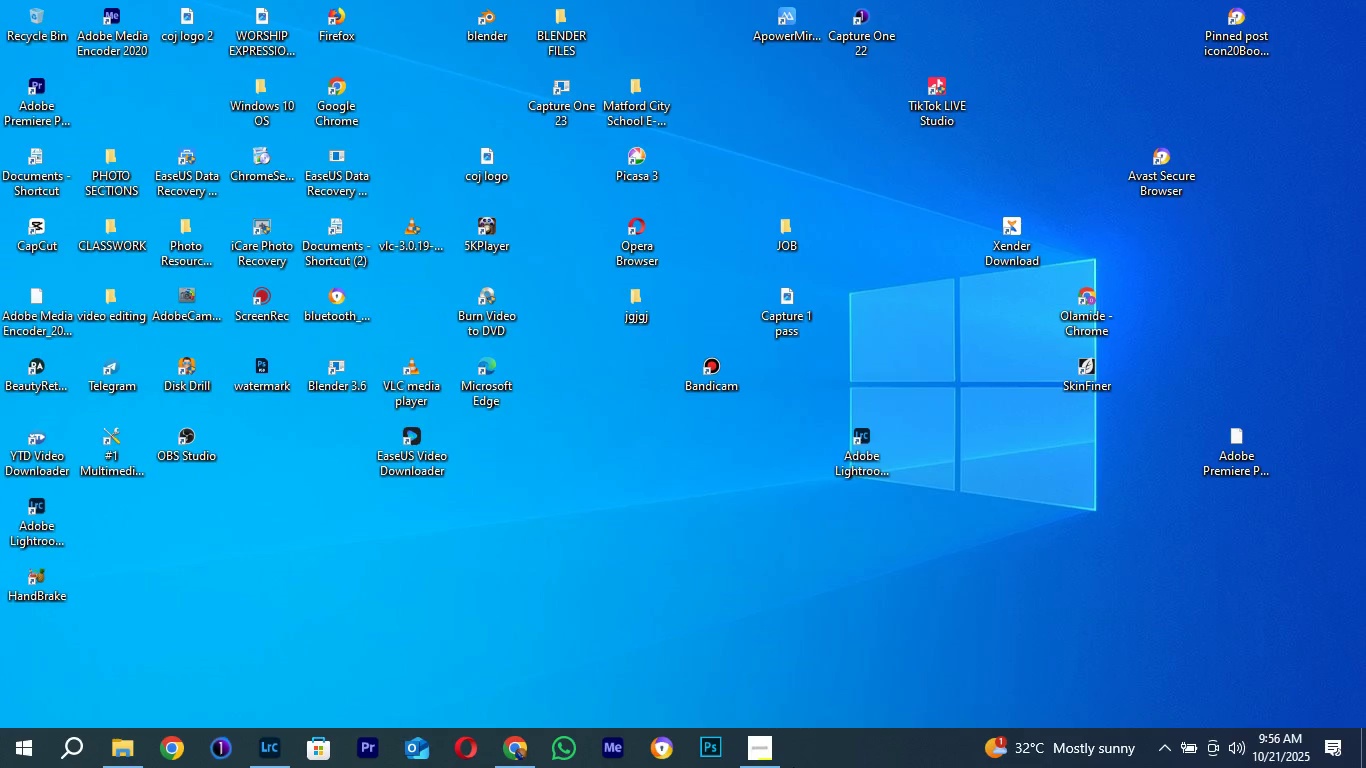 
mouse_move([776, 744])
 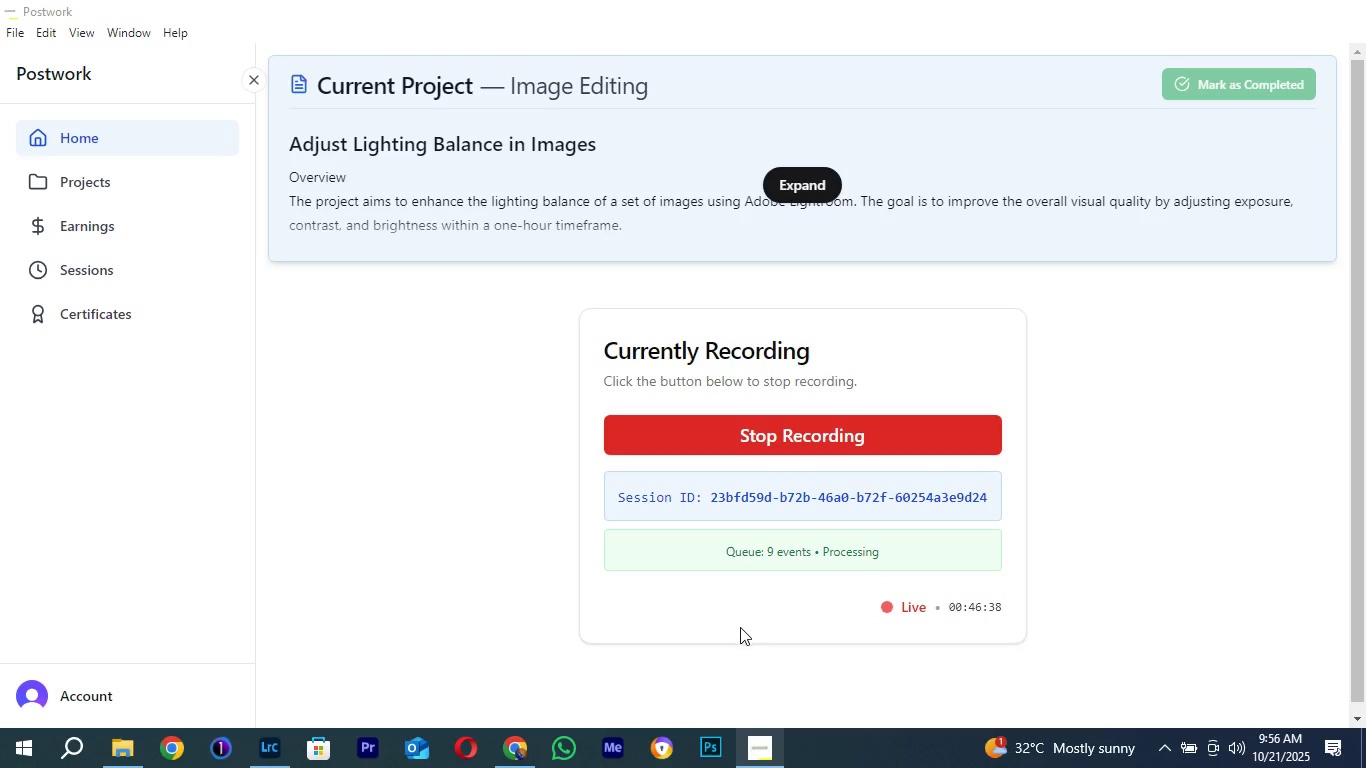 
left_click([742, 626])